 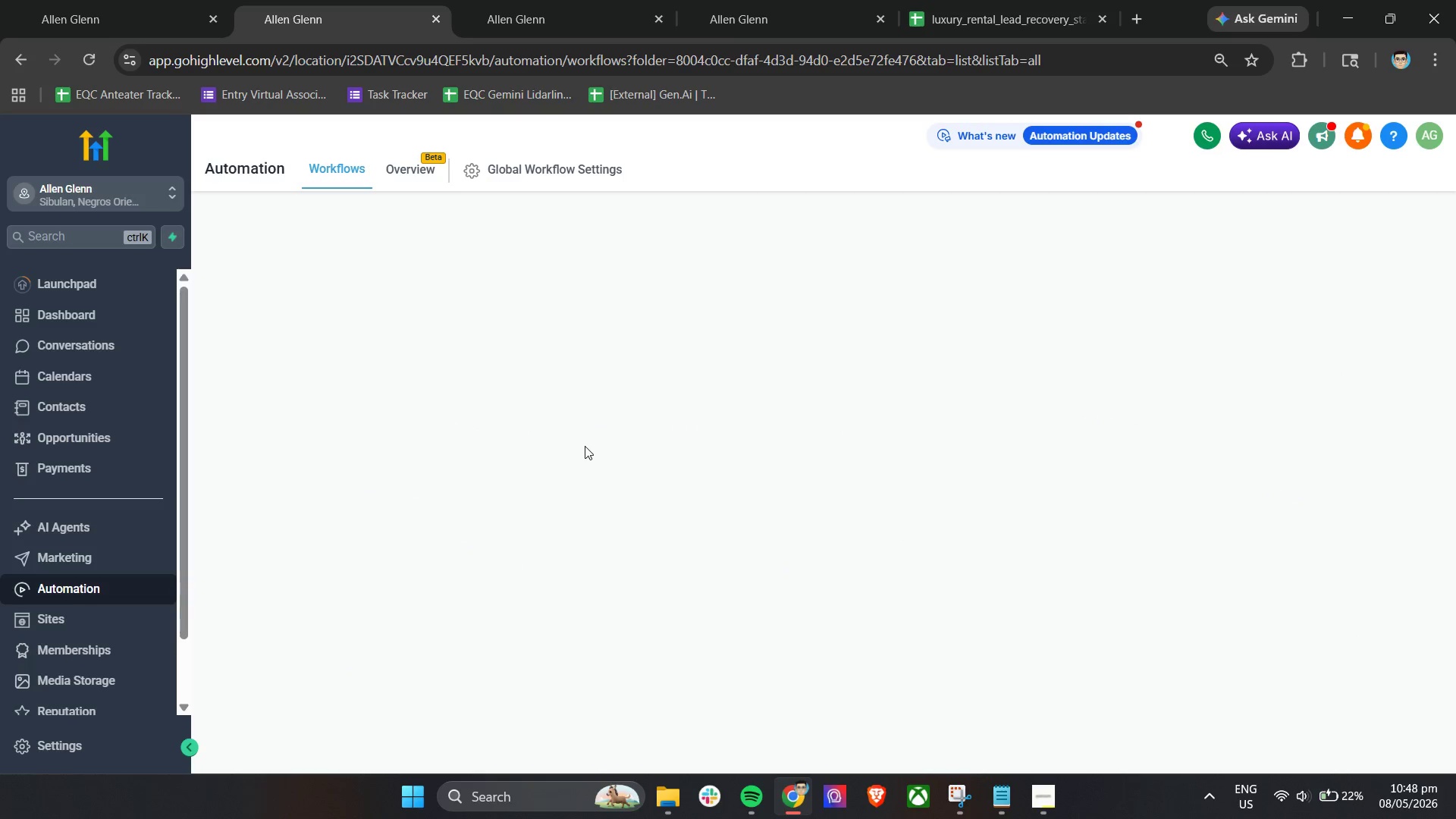 
left_click([421, 436])
 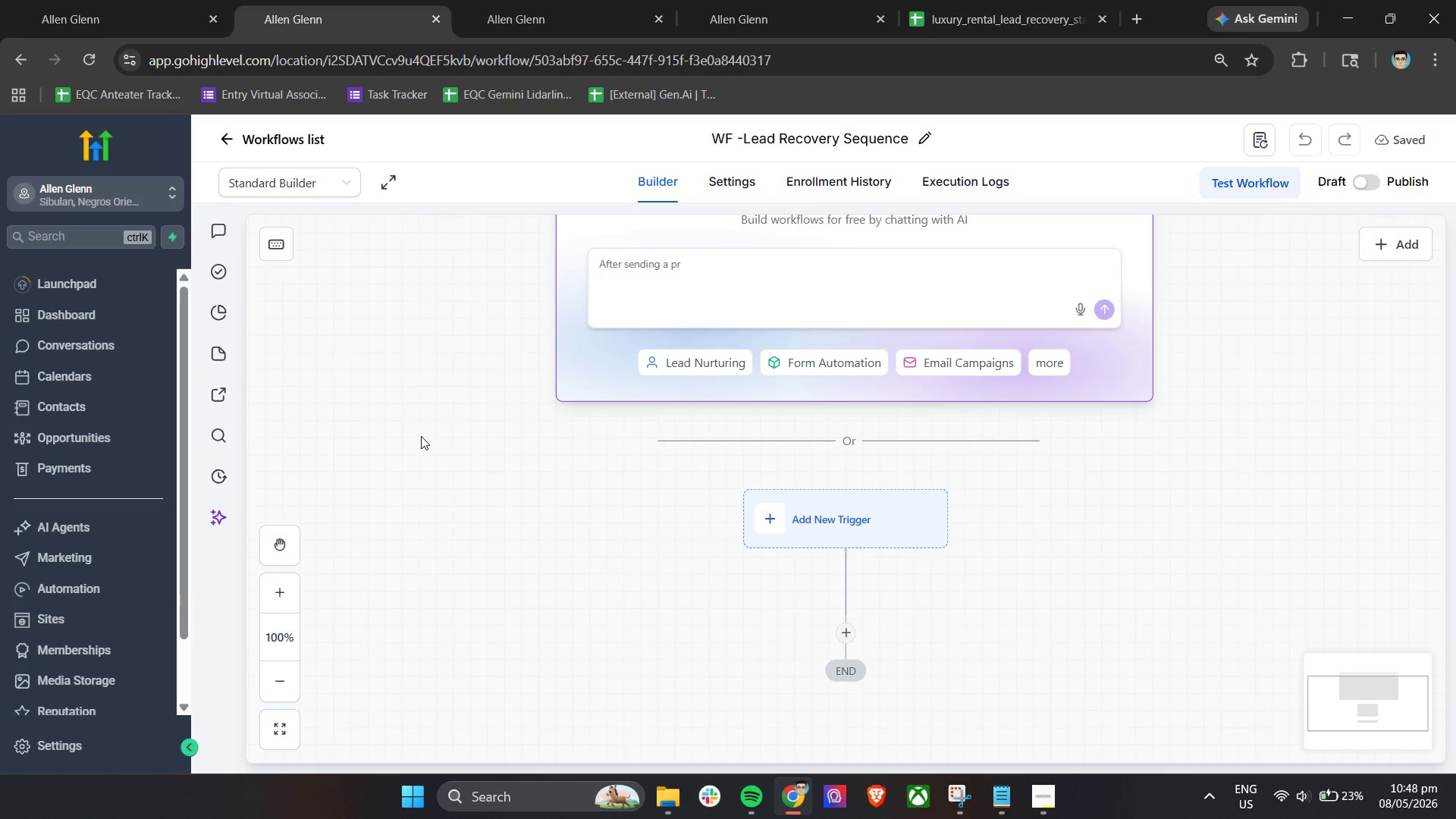 
wait(11.06)
 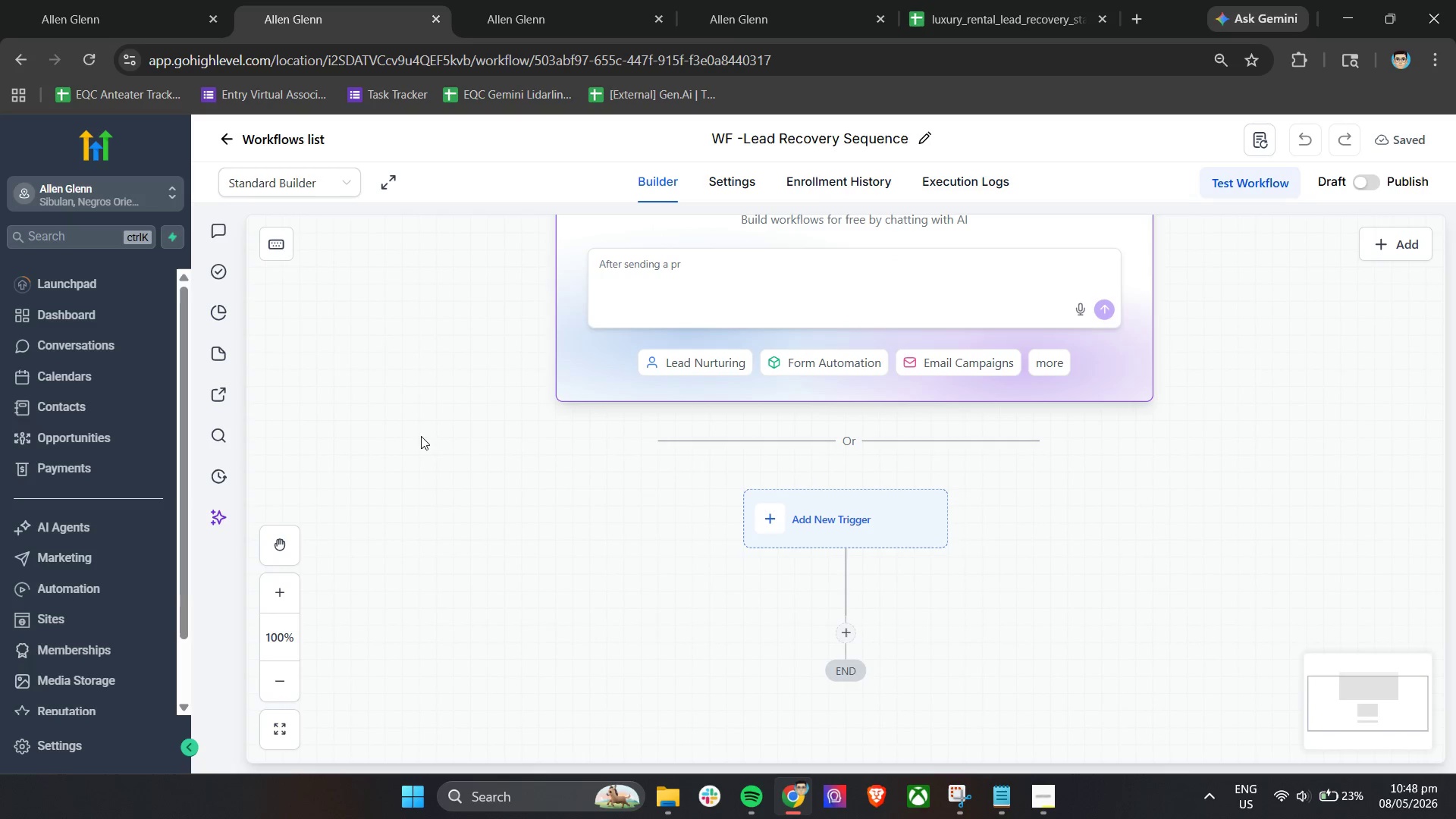 
left_click([786, 513])
 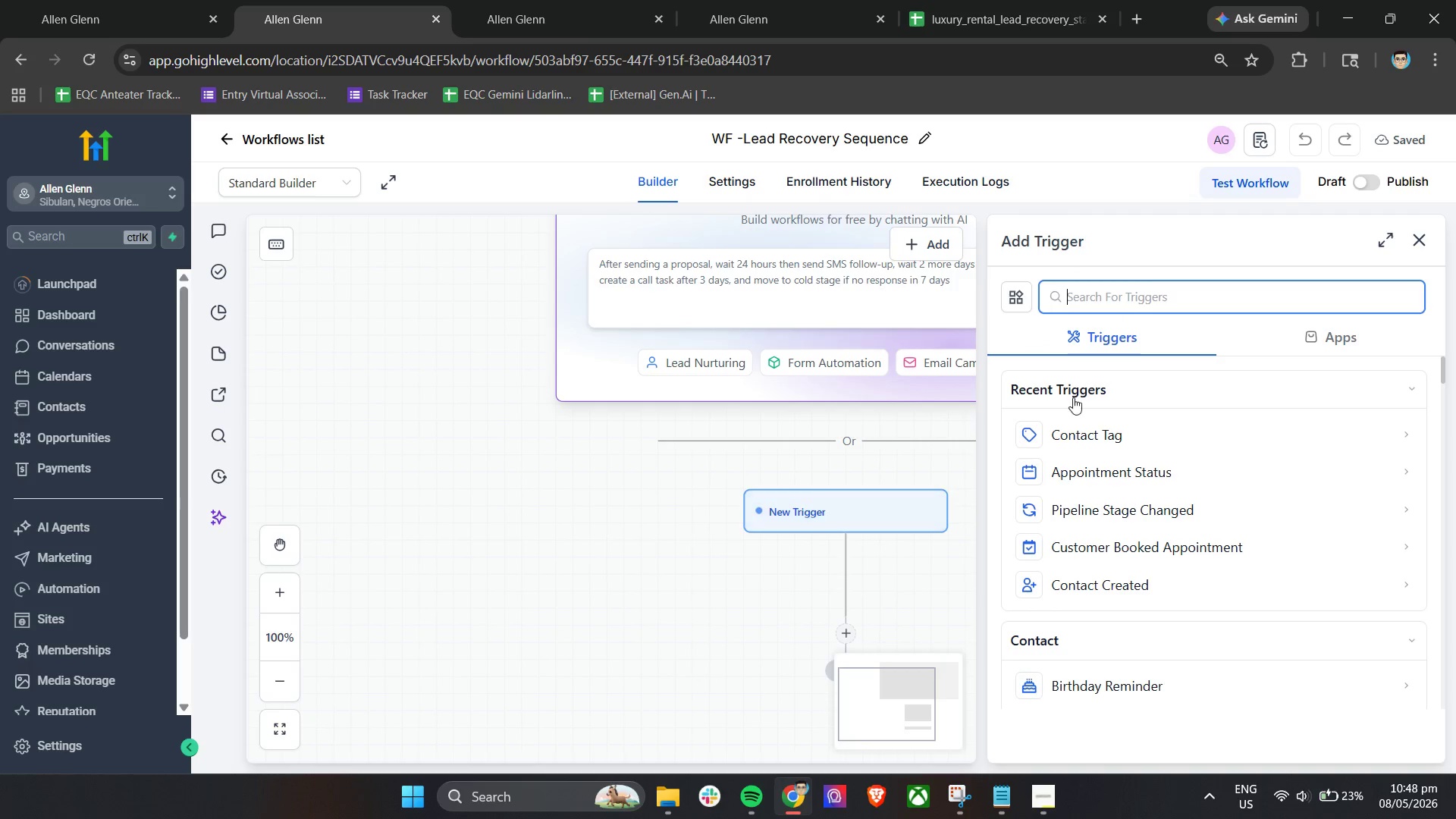 
left_click([1084, 431])
 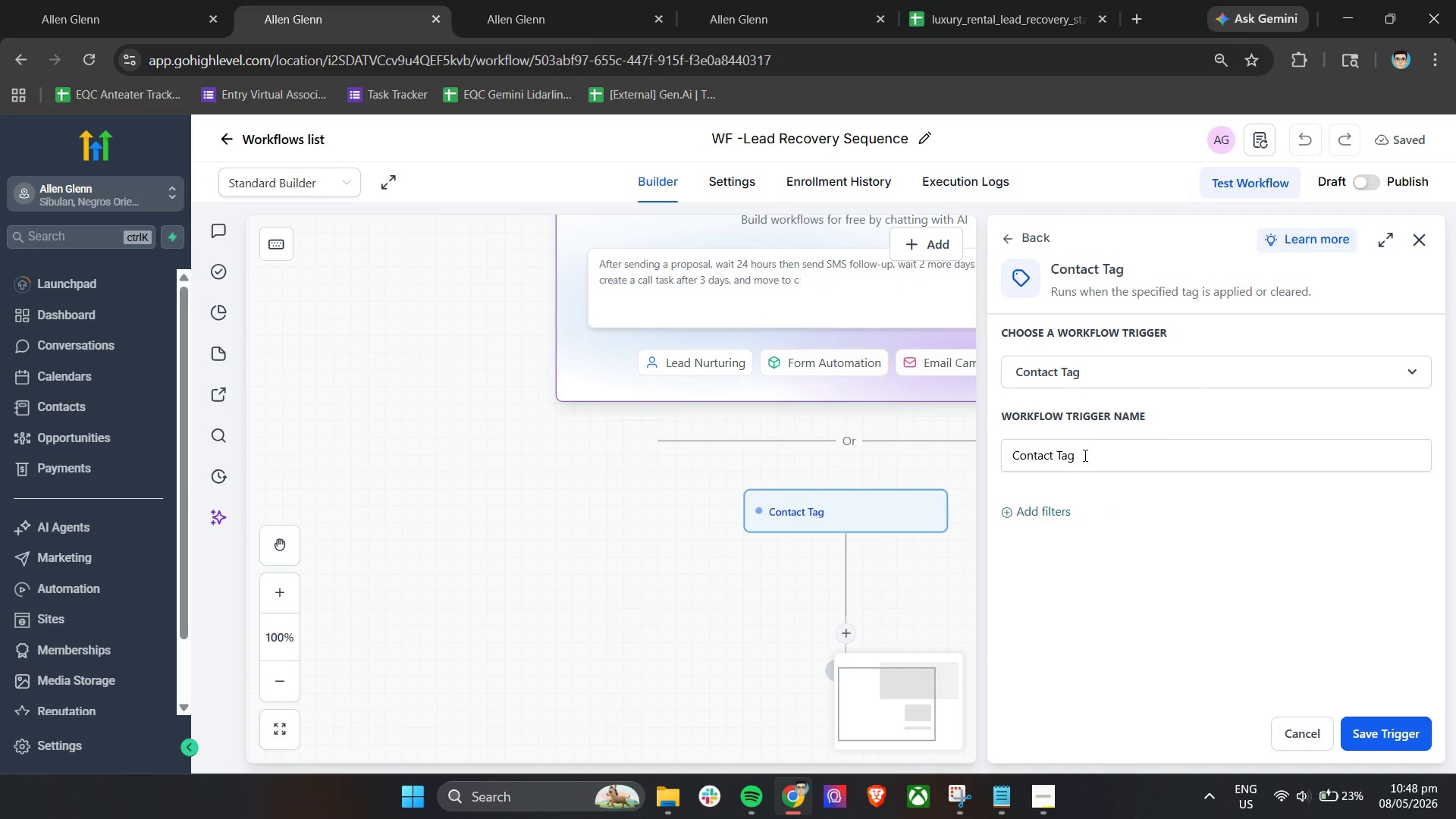 
left_click([1047, 504])
 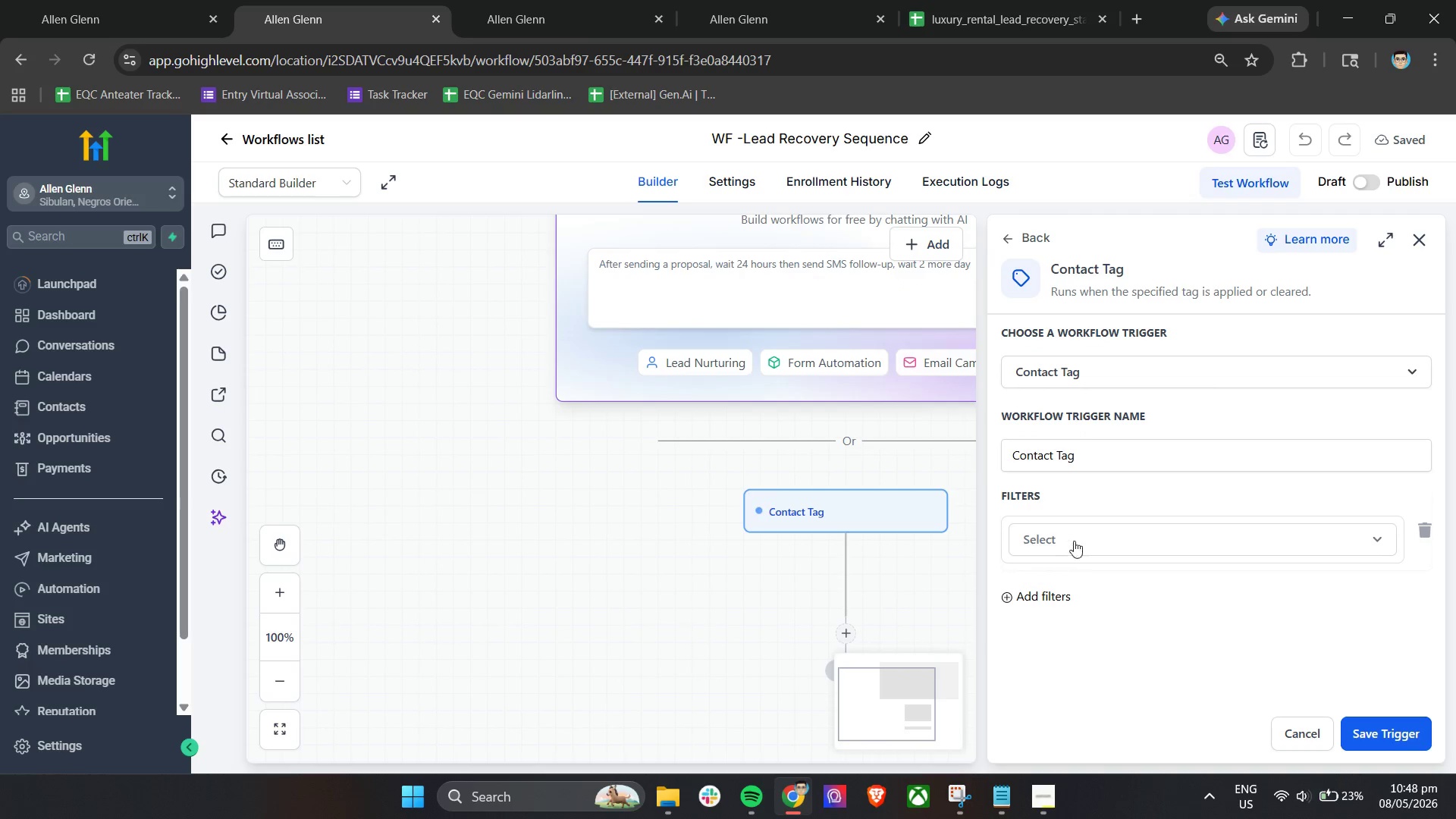 
left_click([1080, 538])
 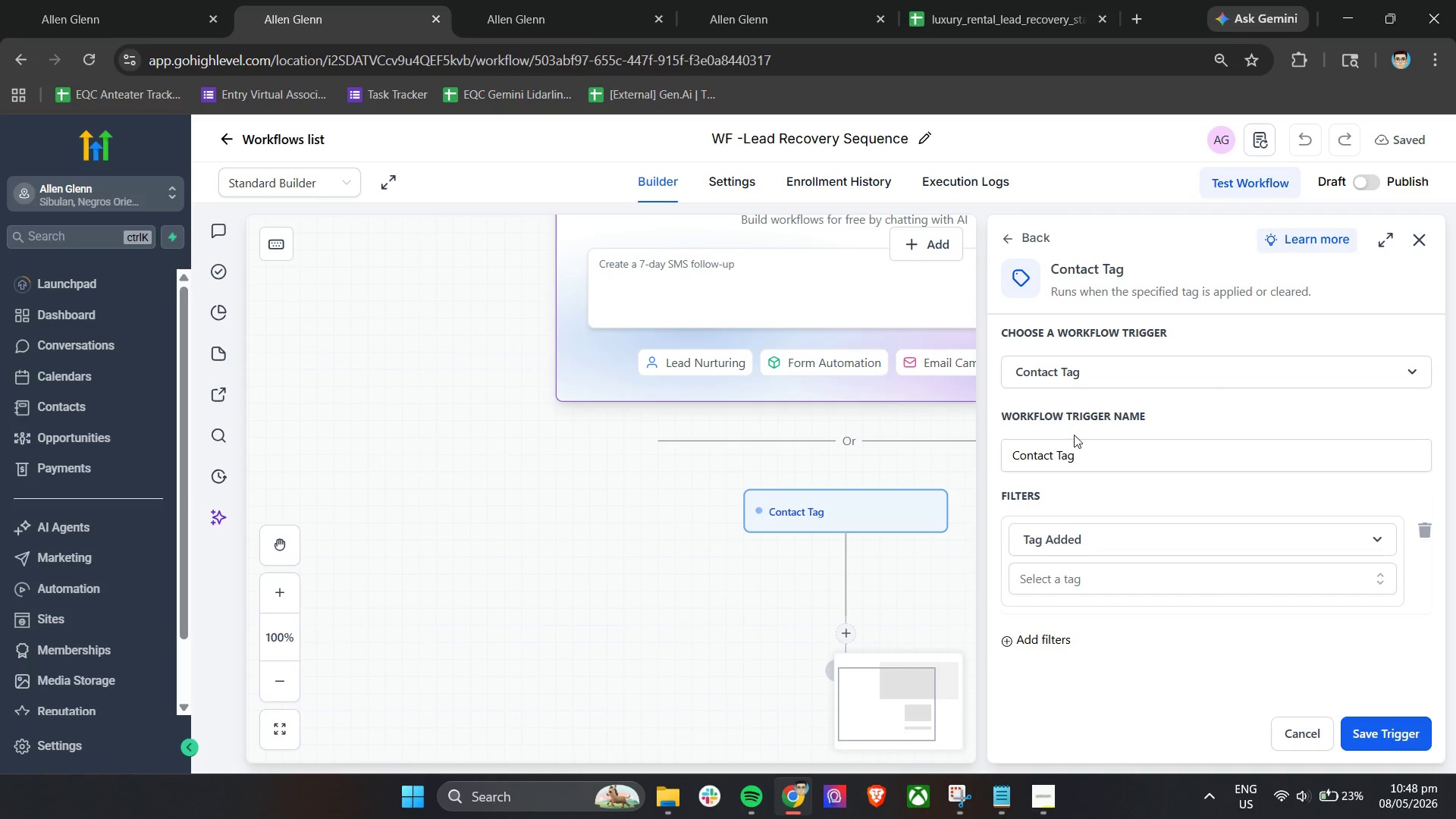 
left_click([1115, 378])
 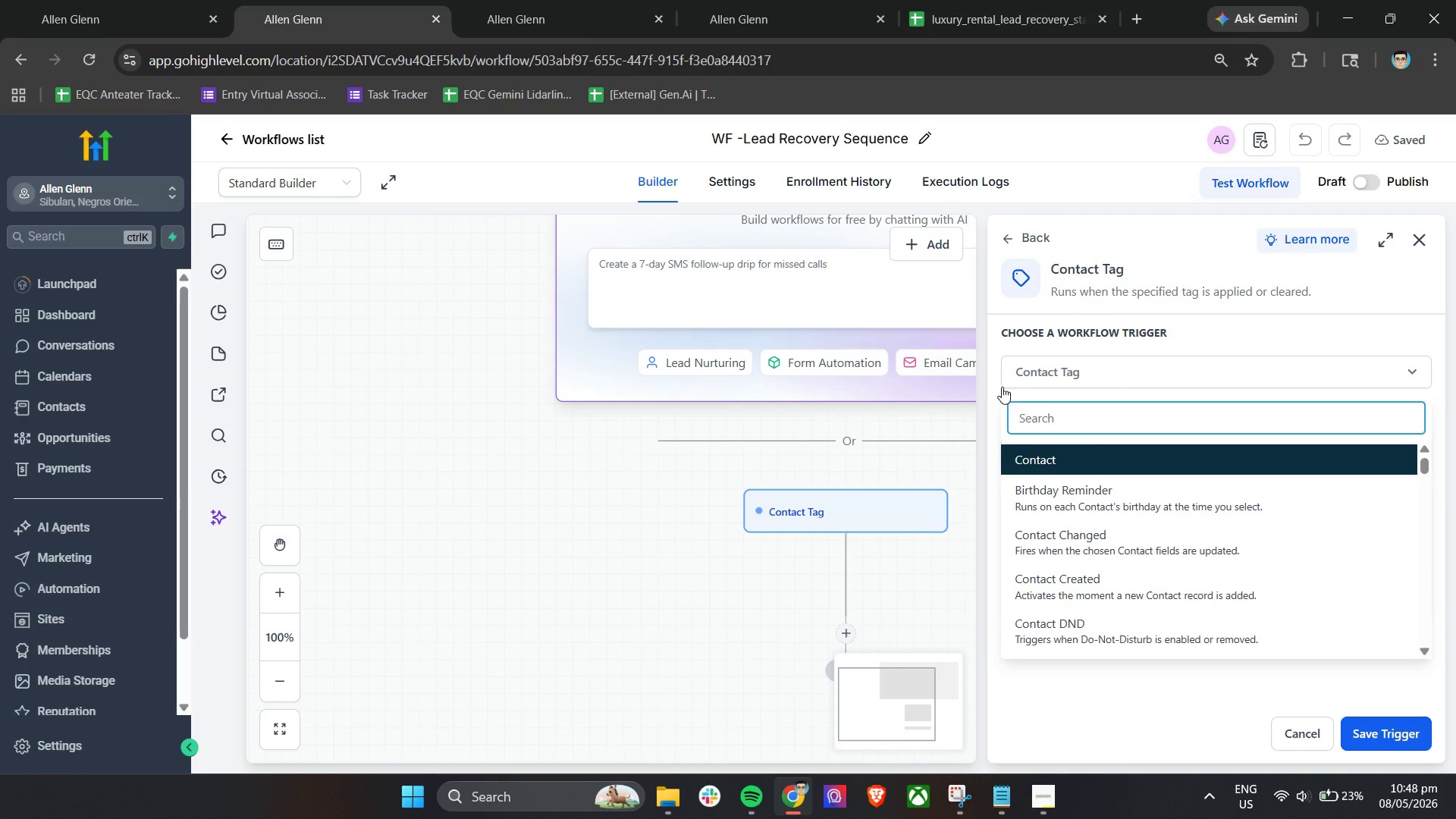 
left_click([995, 393])
 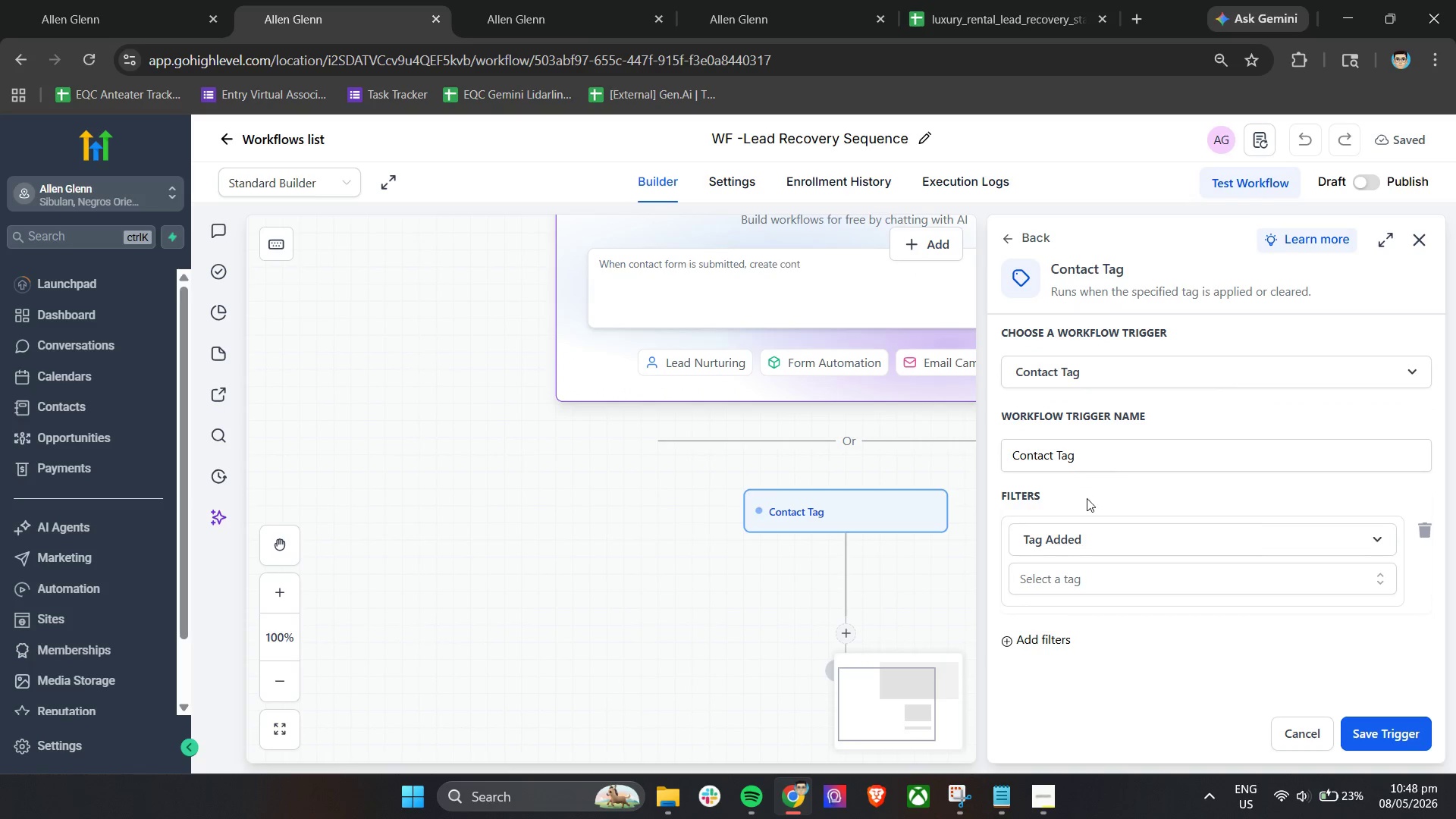 
left_click([1068, 577])
 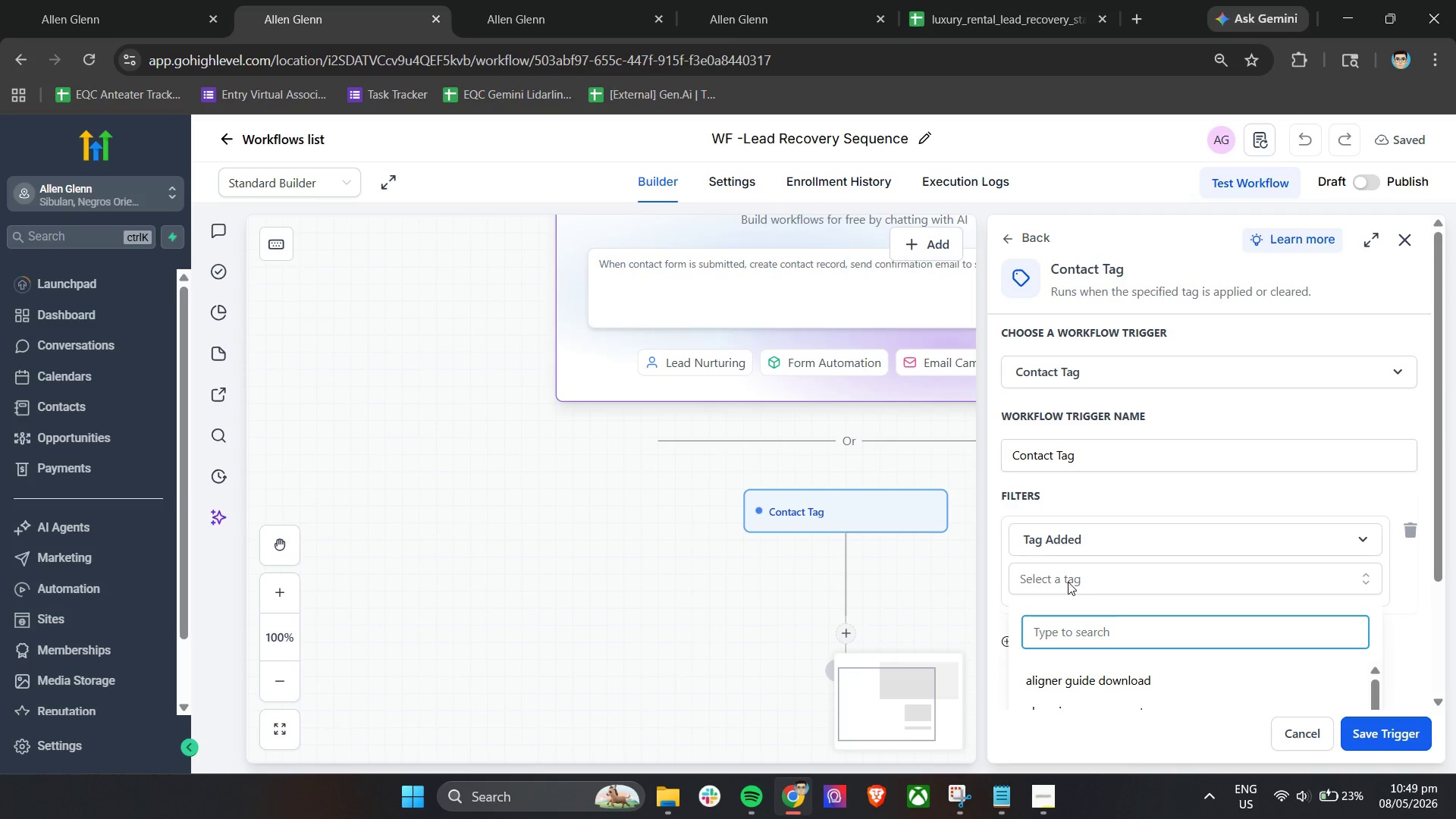 
type(lead)
 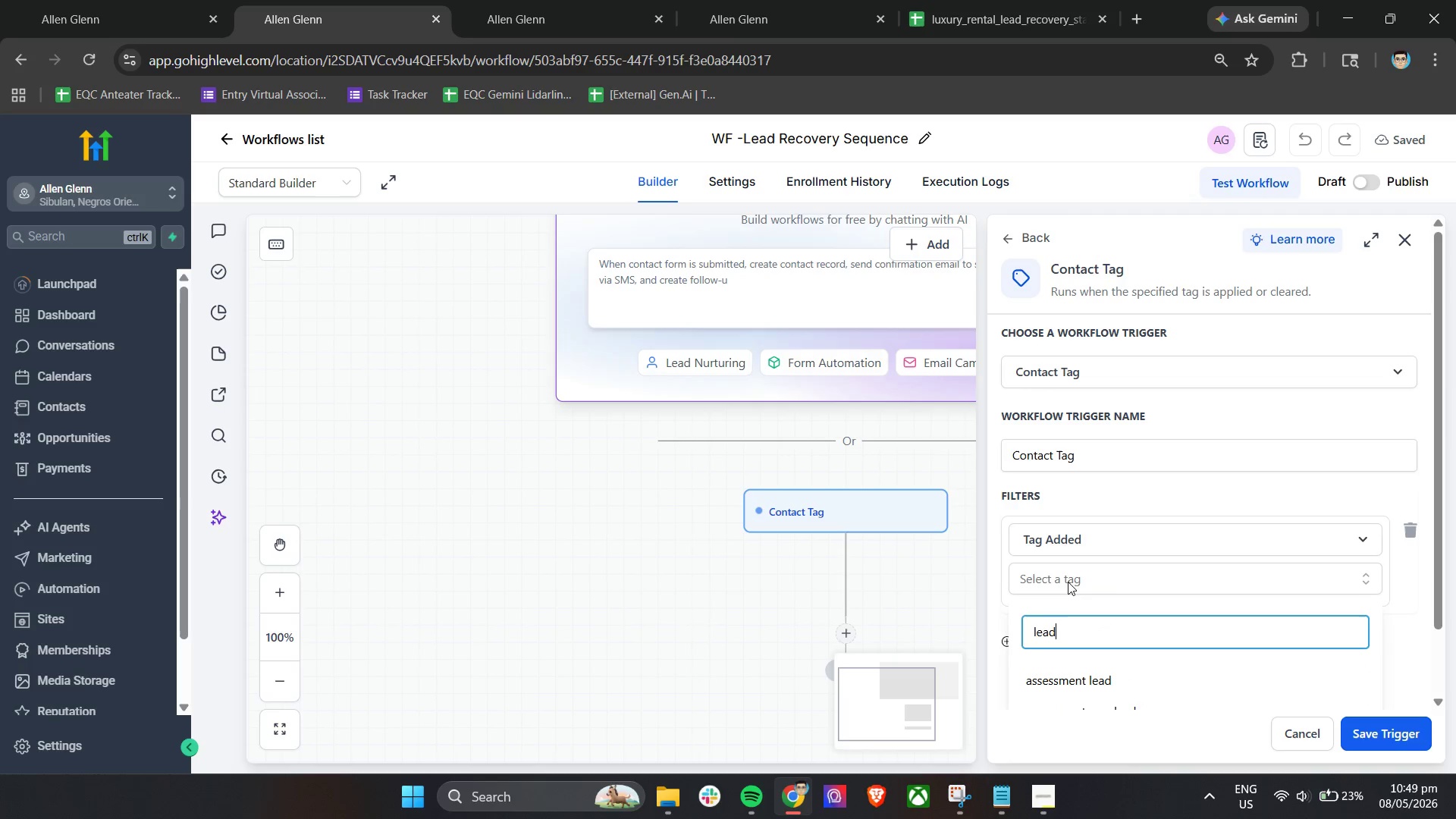 
scroll: coordinate [1173, 623], scroll_direction: down, amount: 5.0
 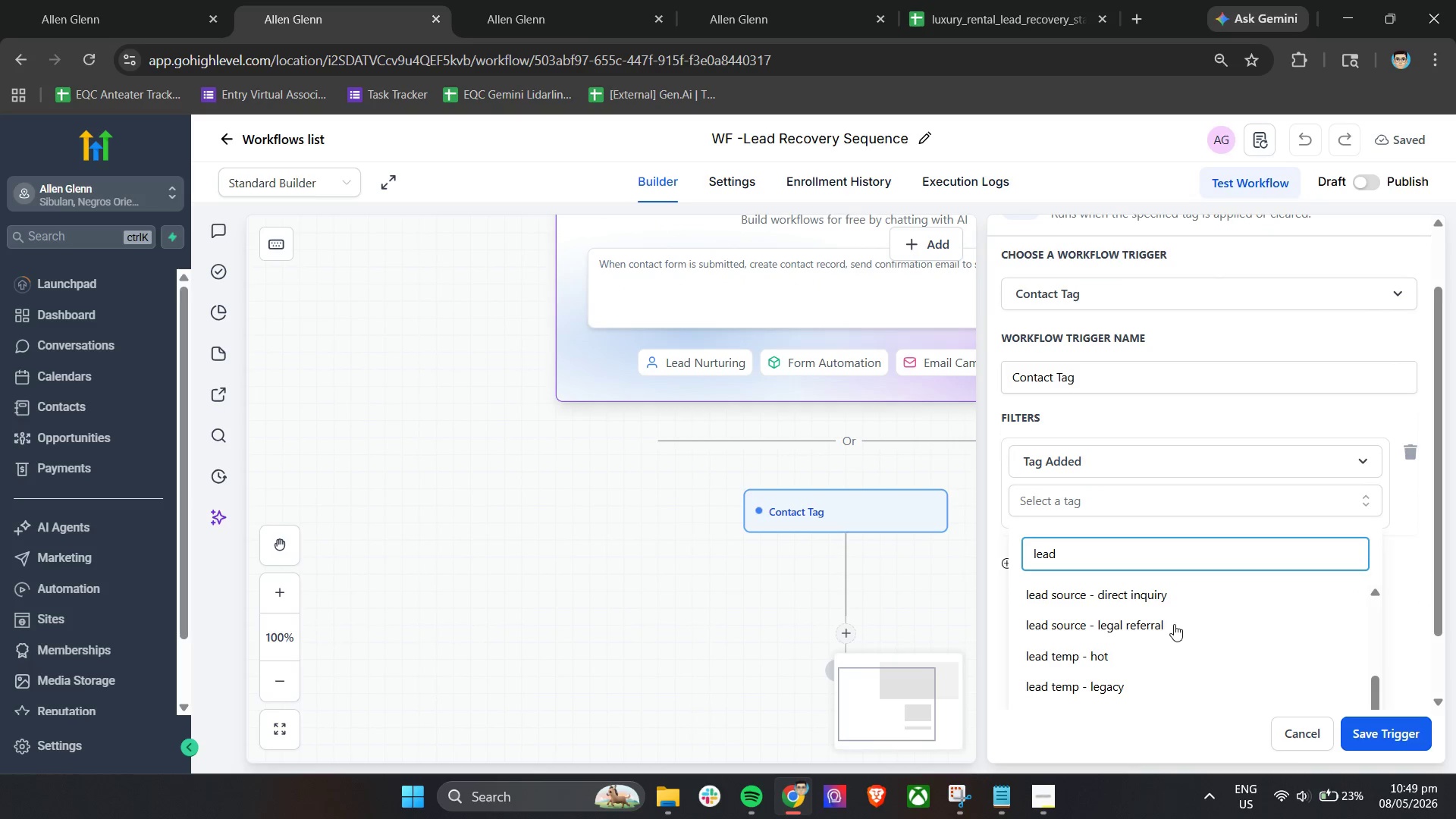 
scroll: coordinate [1175, 627], scroll_direction: up, amount: 1.0
 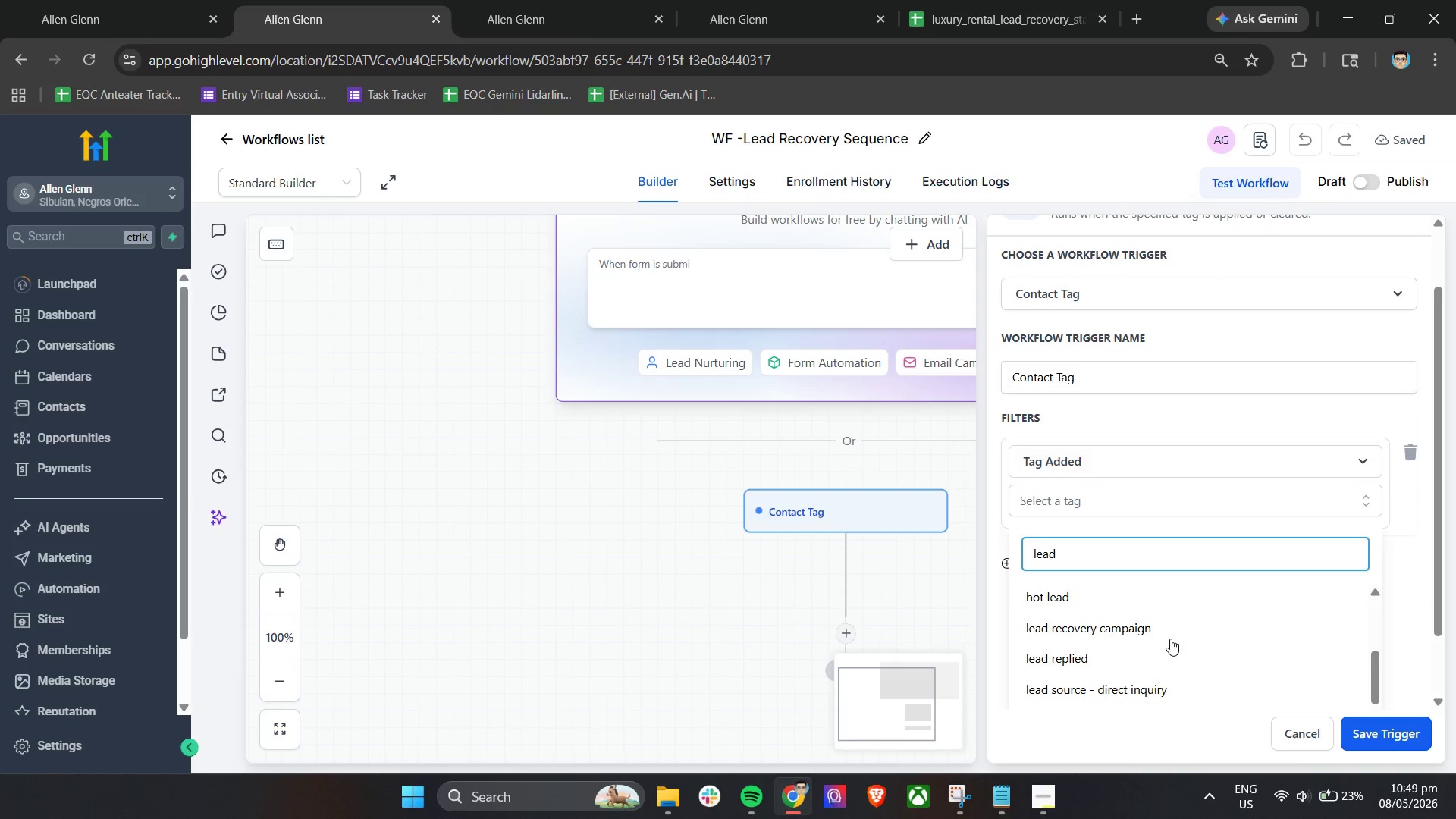 
left_click([1145, 632])
 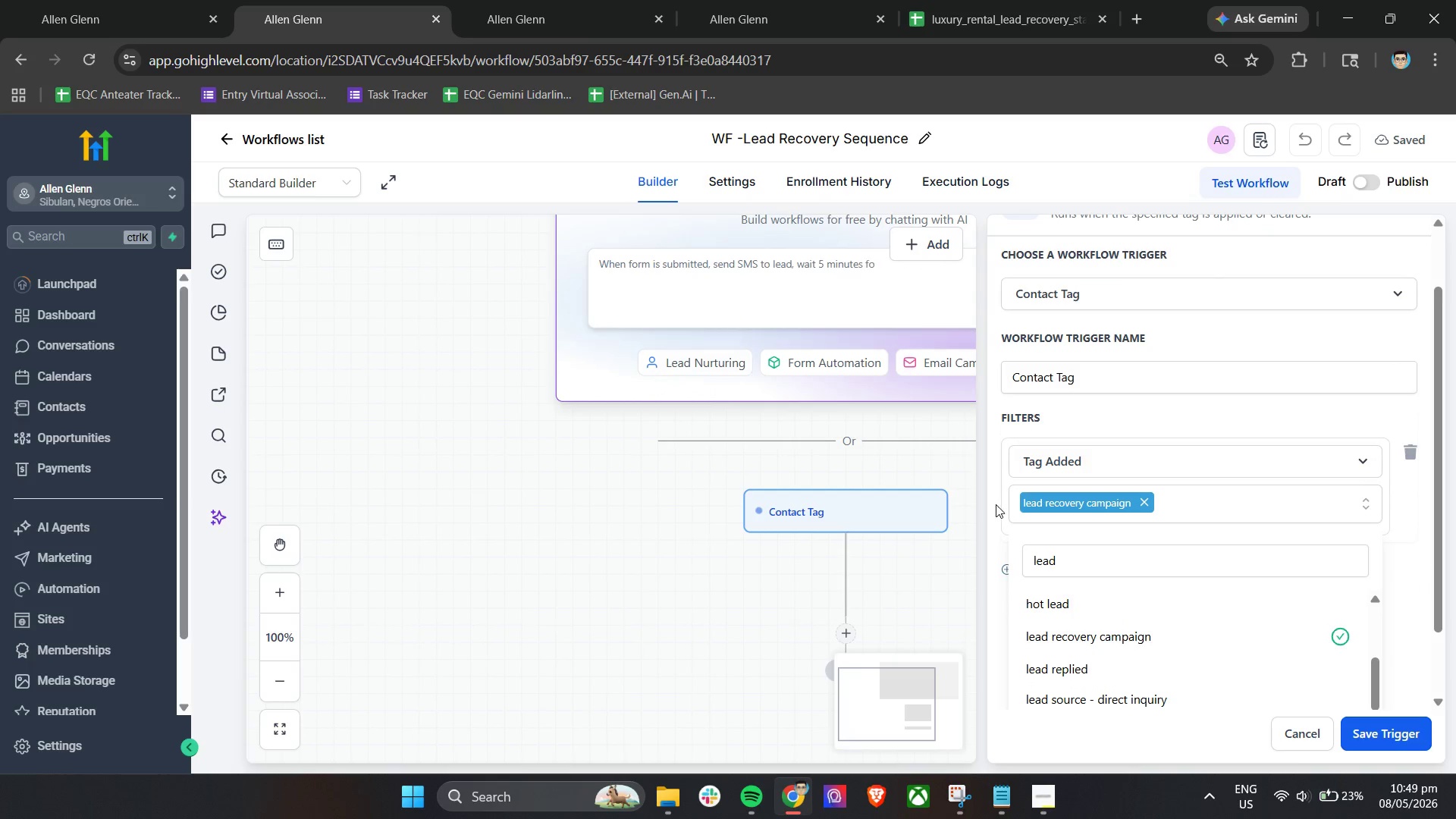 
left_click([999, 485])
 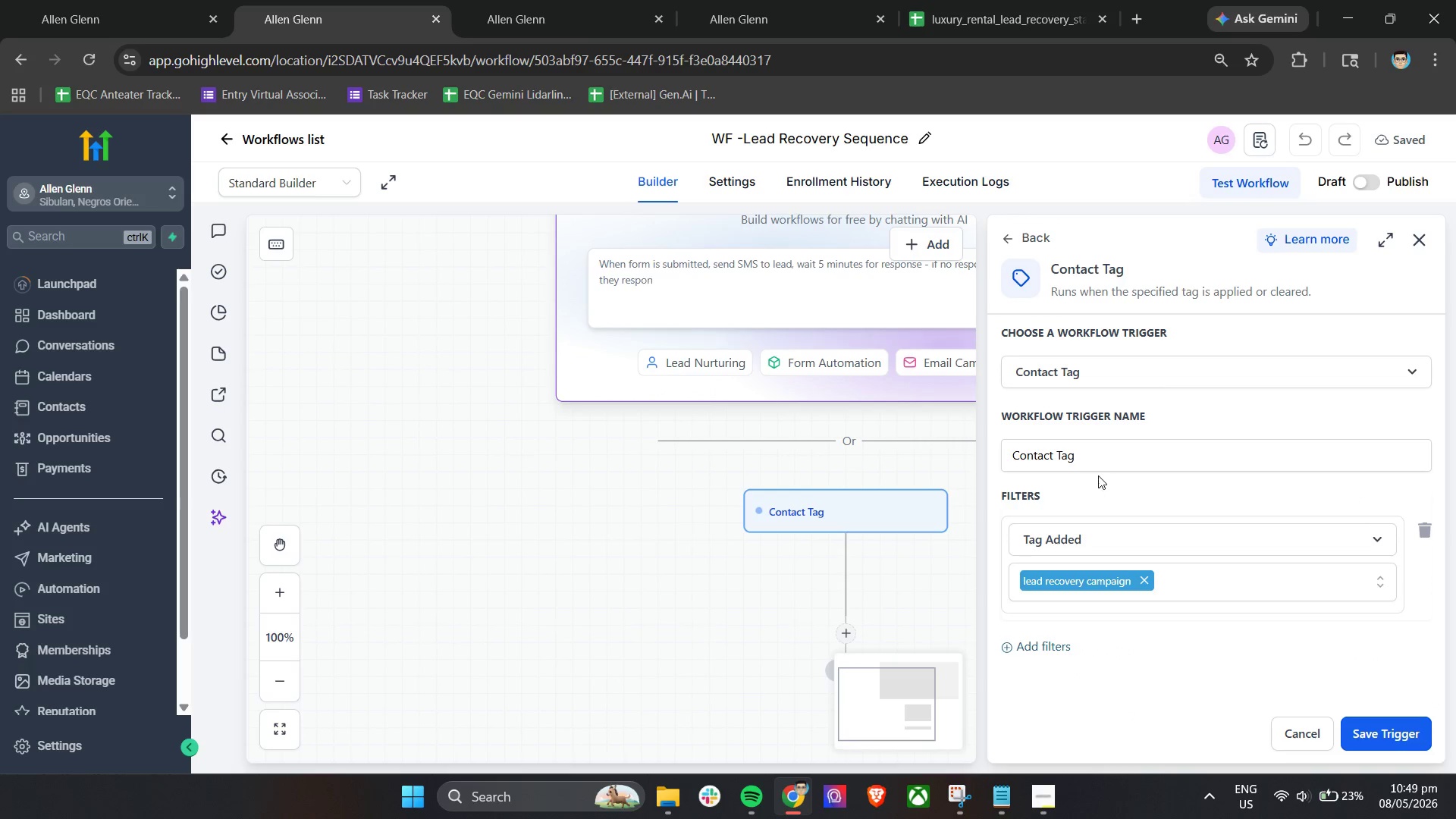 
double_click([1094, 454])
 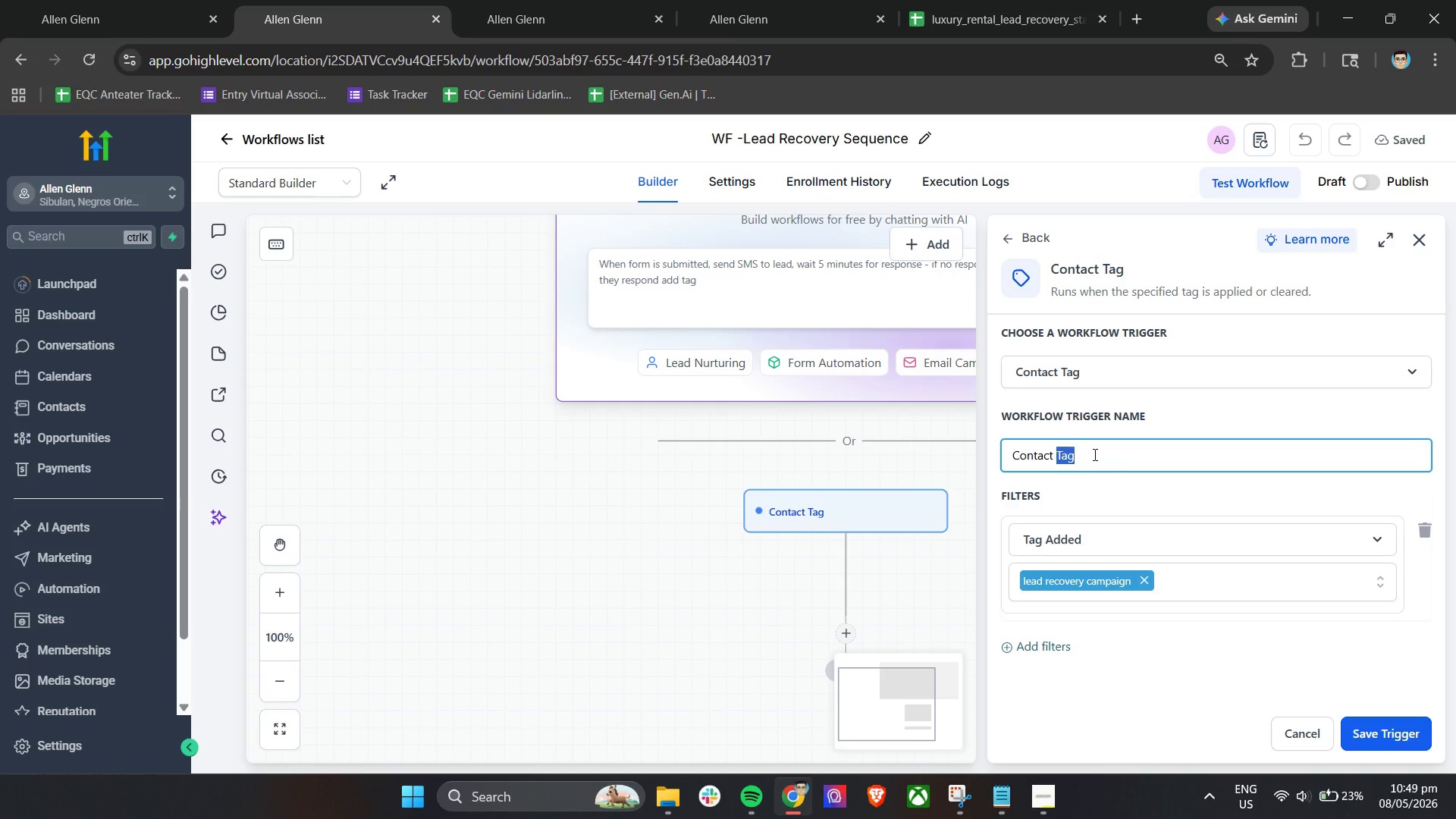 
triple_click([1094, 454])
 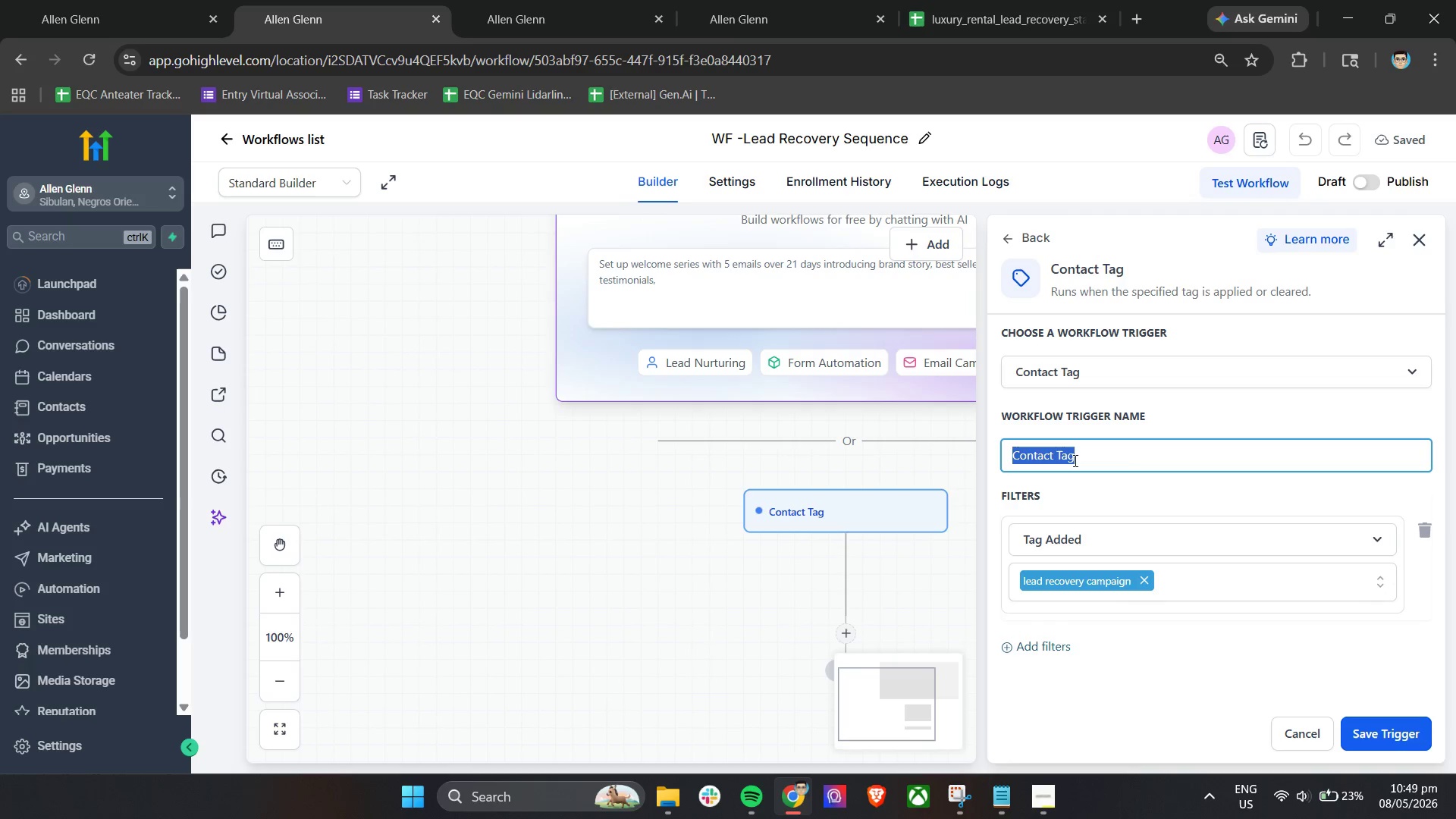 
wait(7.52)
 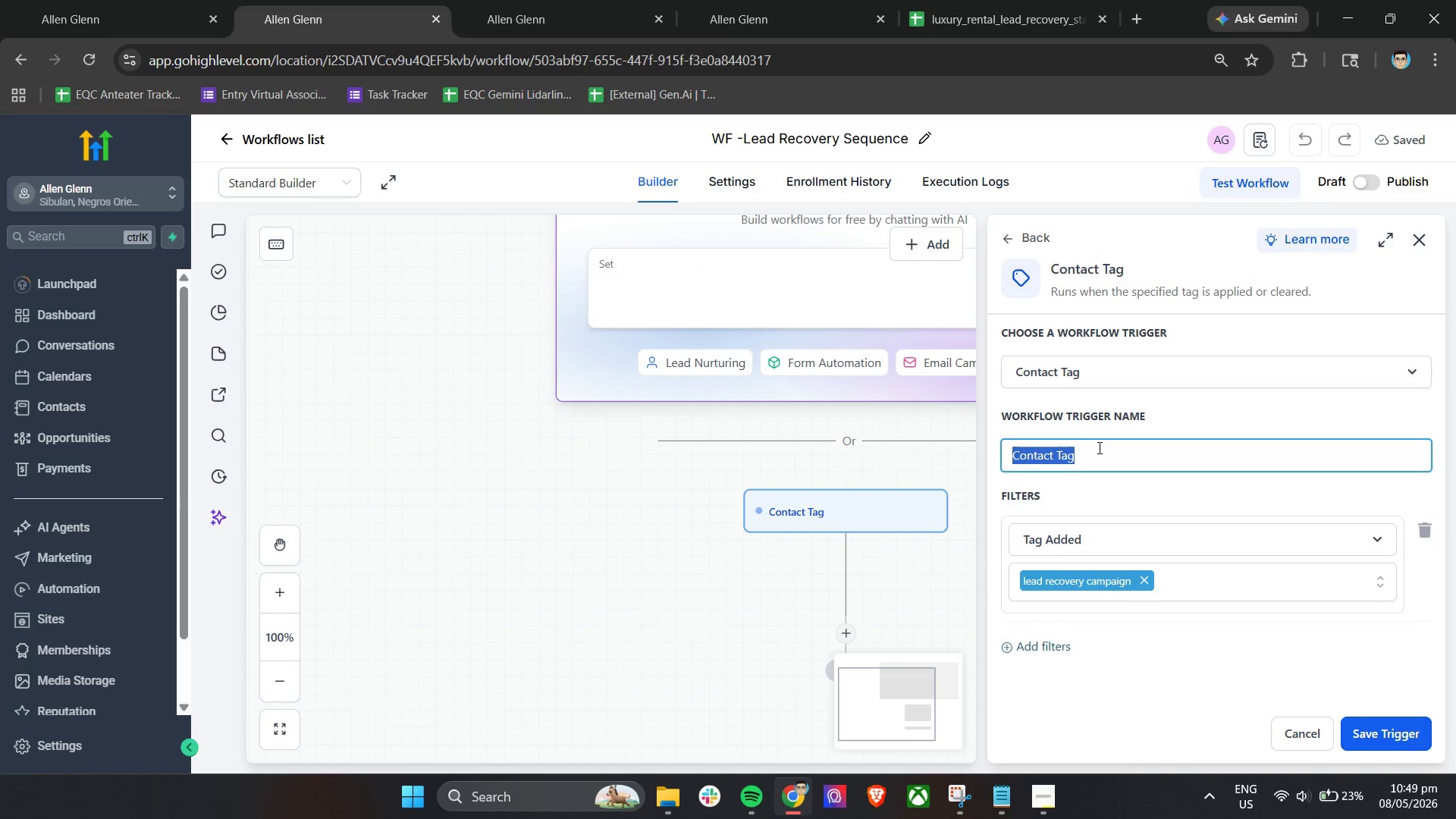 
key(Backspace)
type(Trigger - Lead Ro)
 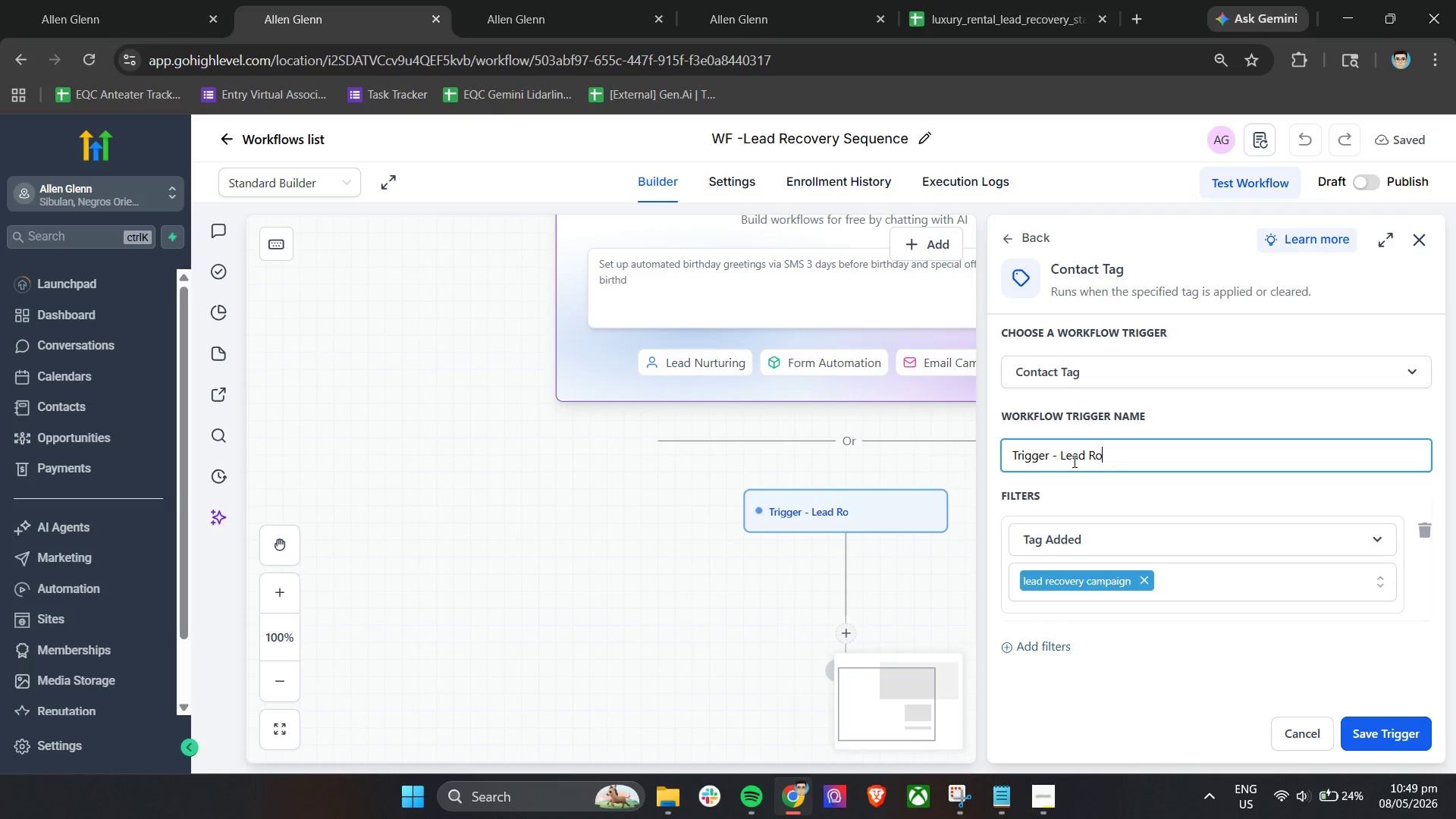 
wait(7.34)
 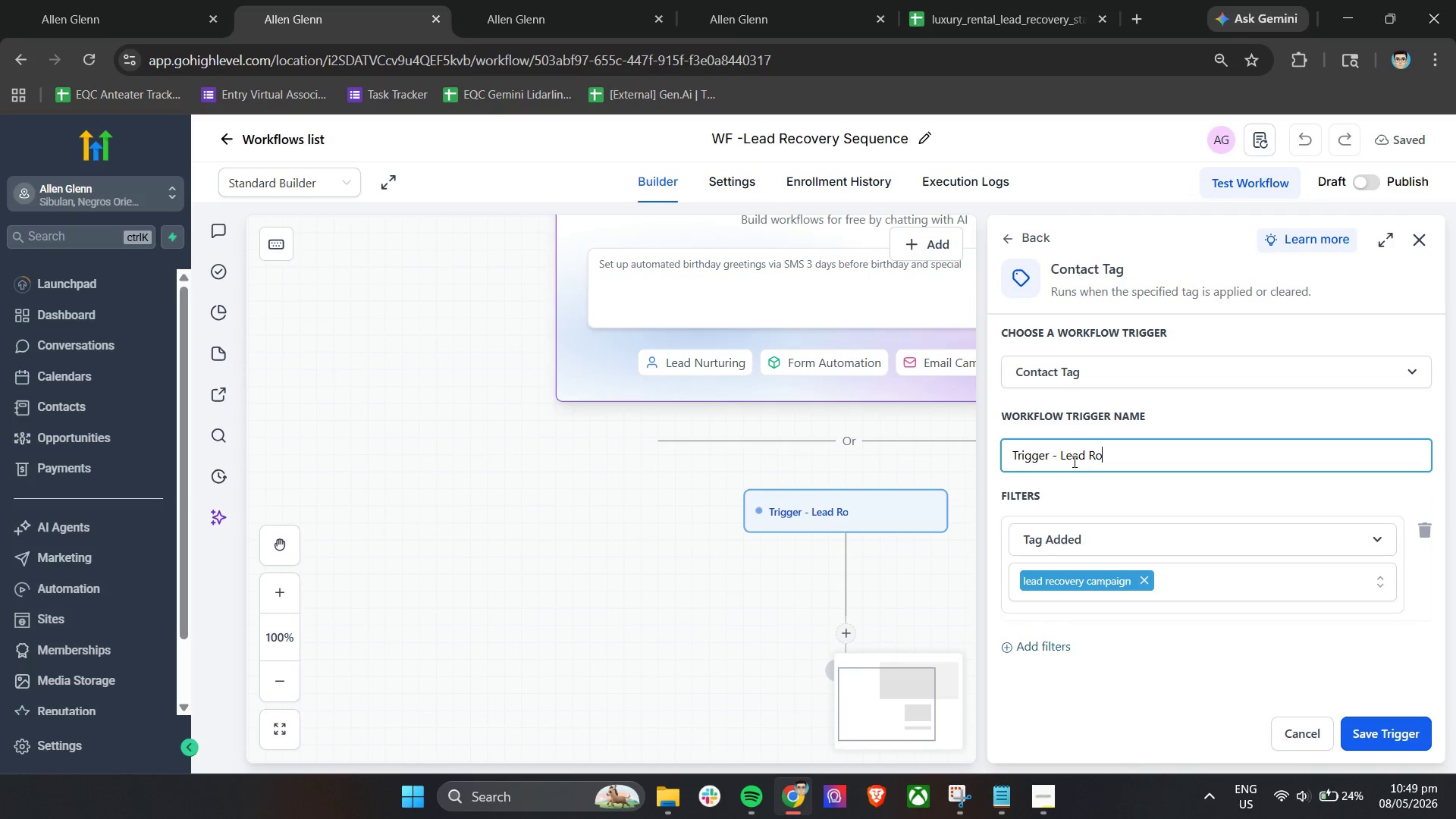 
type(e)
key(Backspace)
key(Backspace)
type(ecovery Campaign Added)
 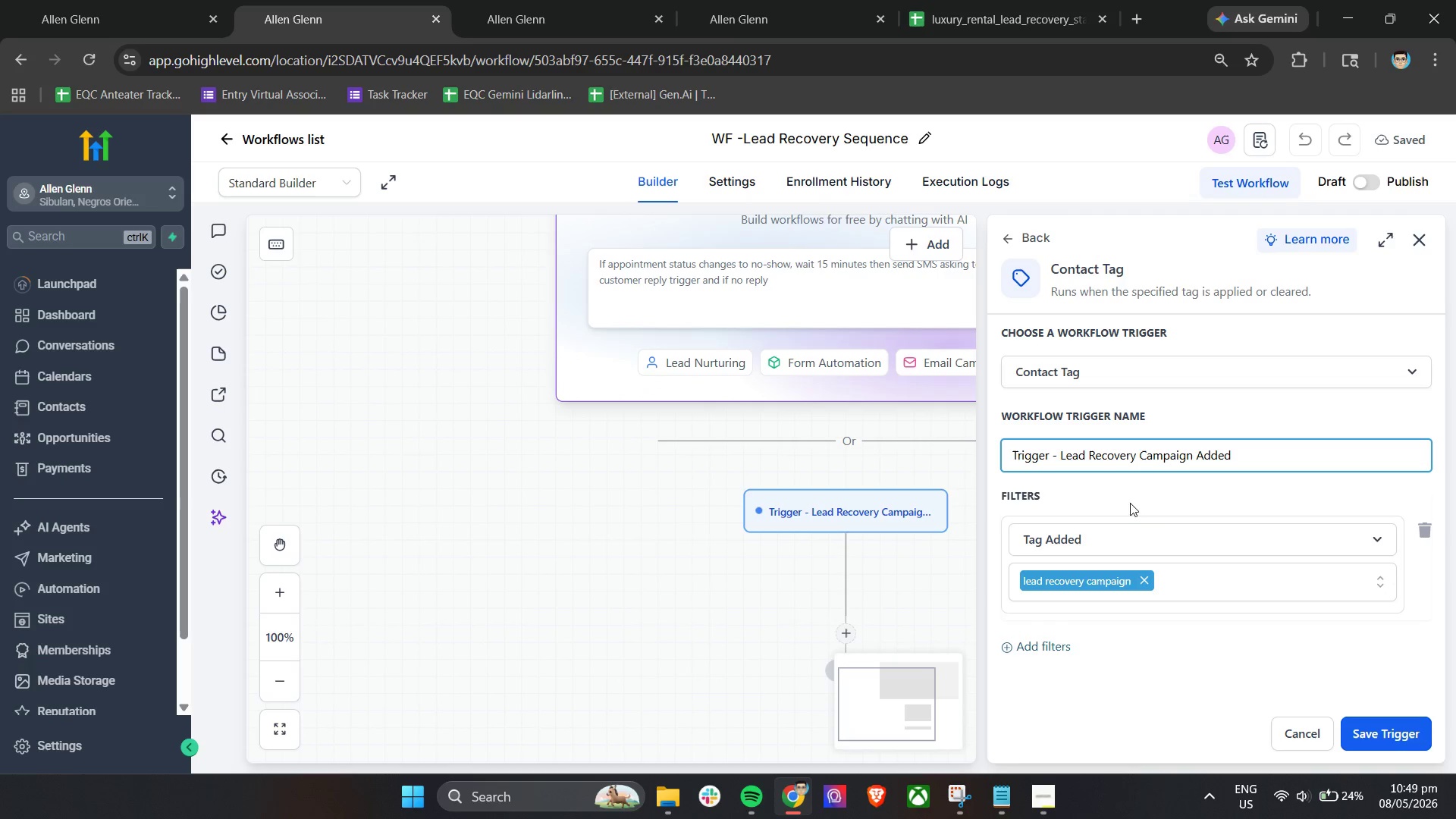 
left_click([1133, 508])
 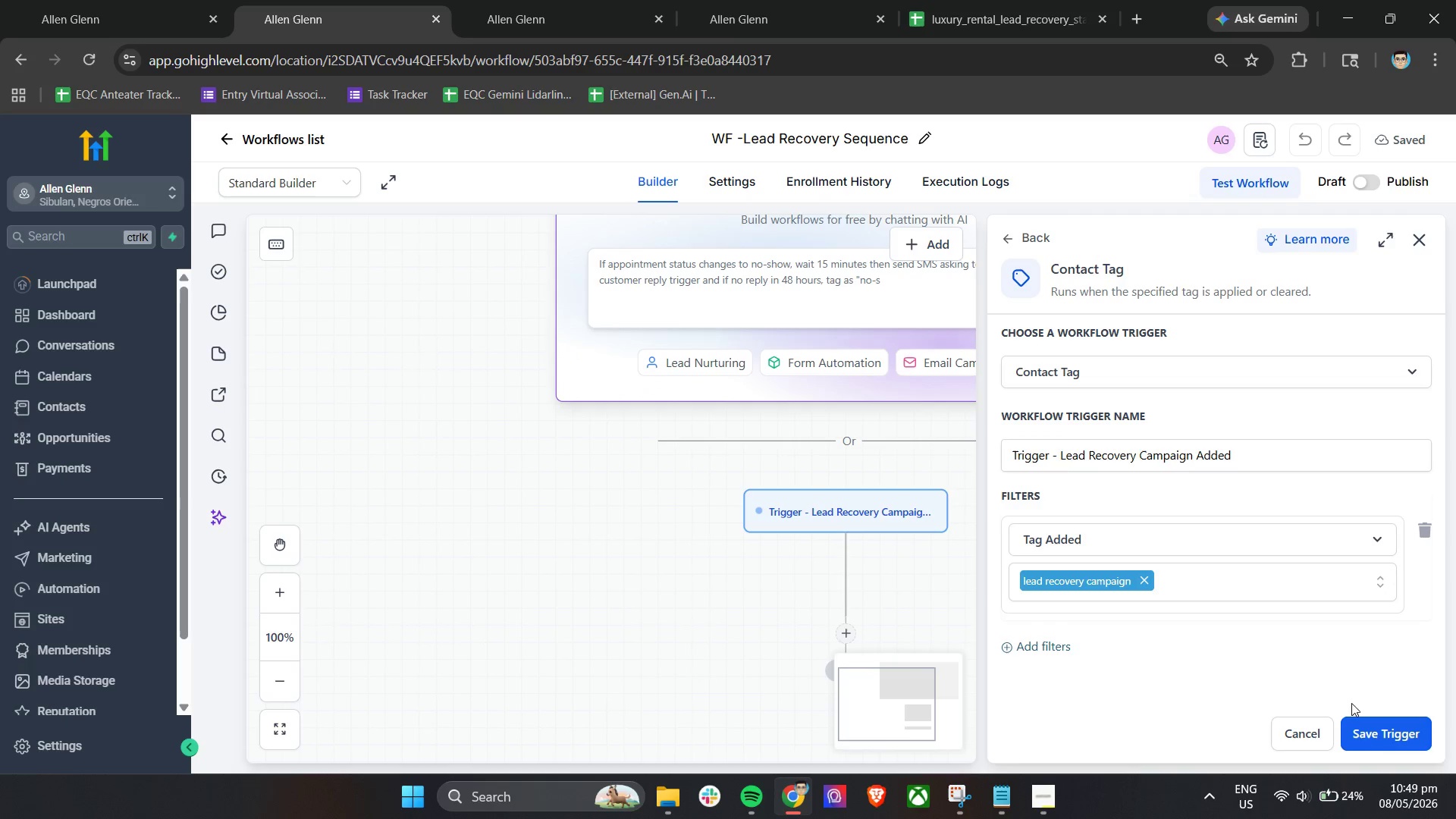 
left_click([1367, 728])
 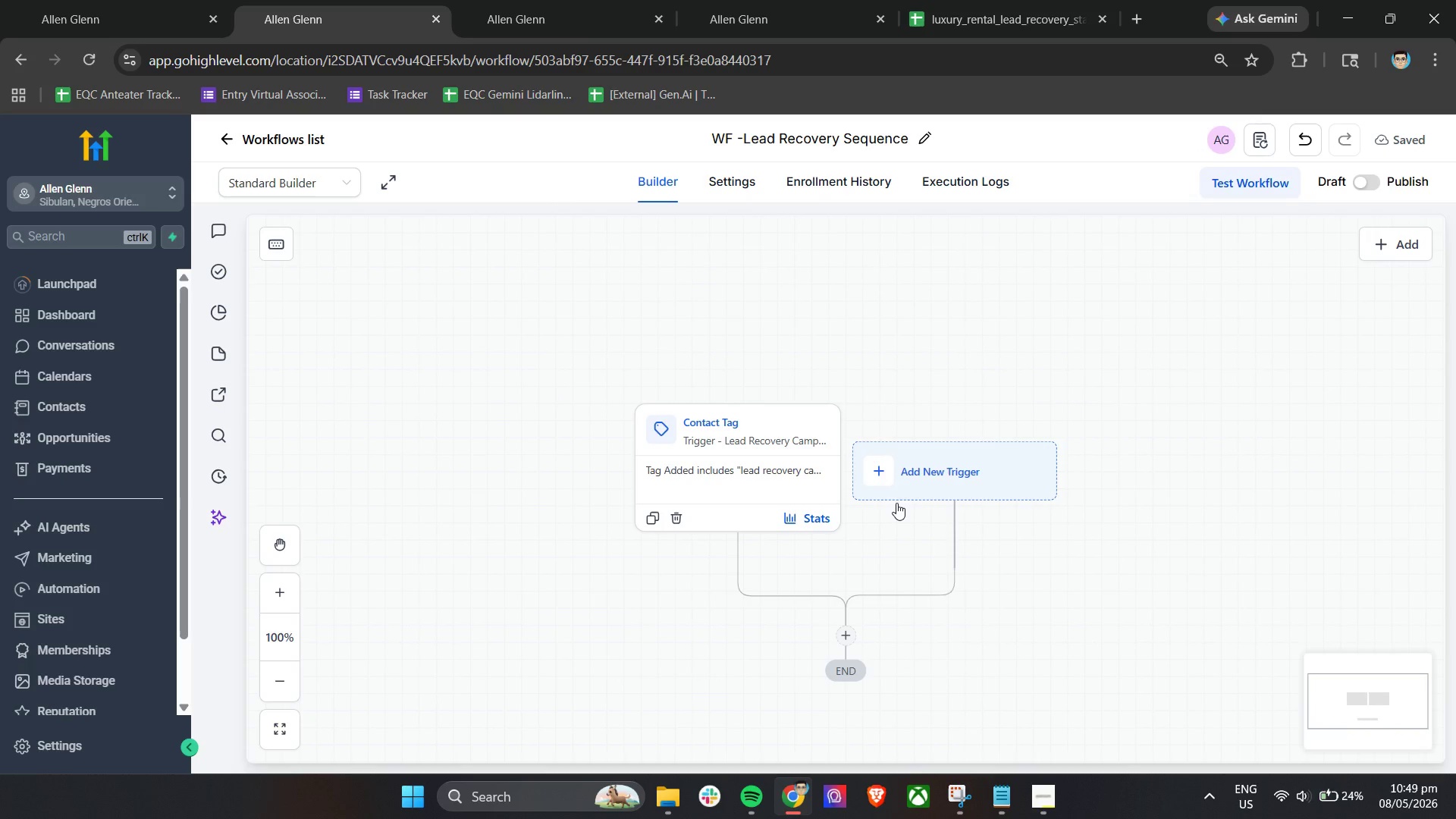 
left_click([843, 635])
 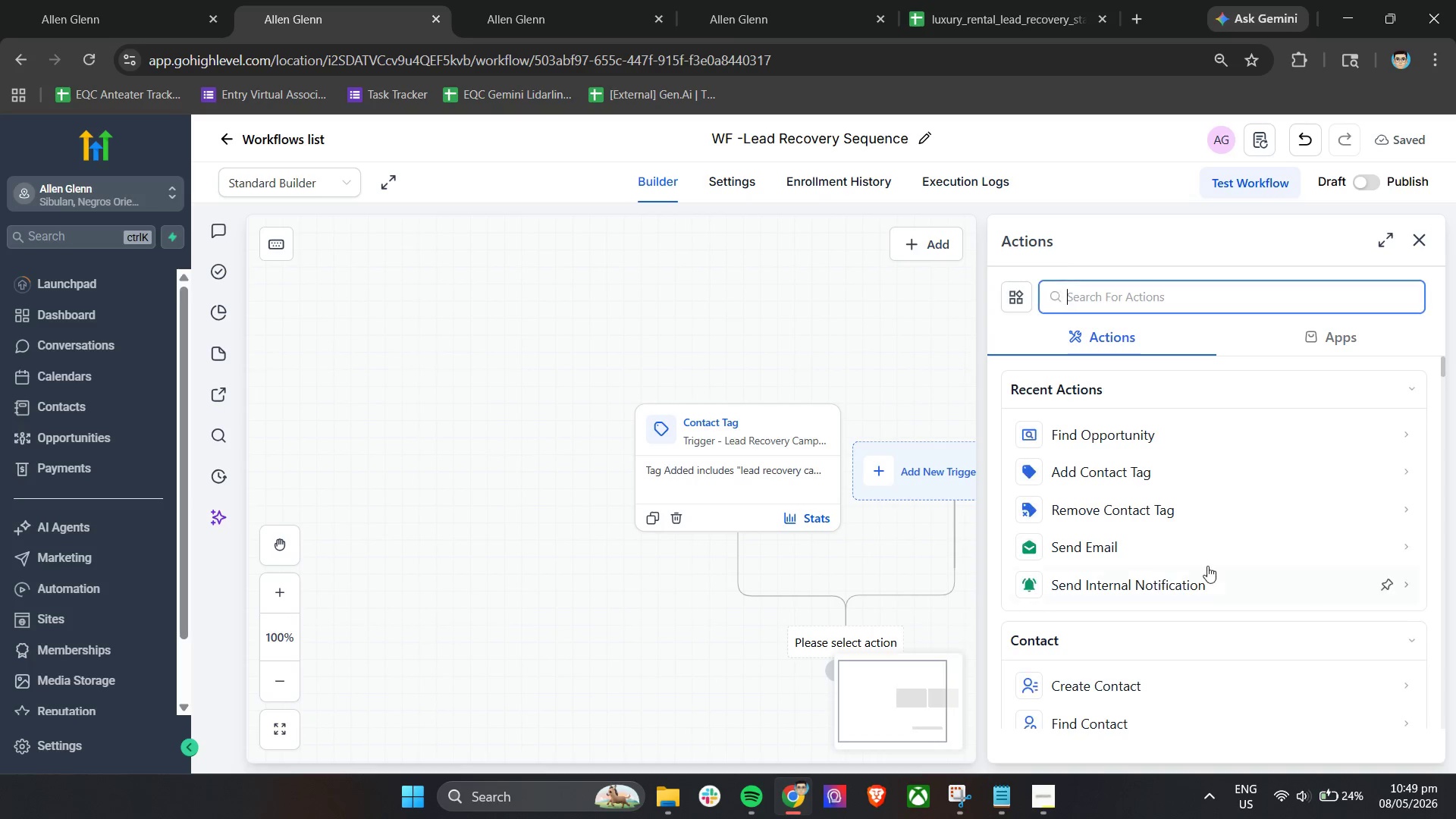 
scroll: coordinate [1237, 546], scroll_direction: down, amount: 38.0
 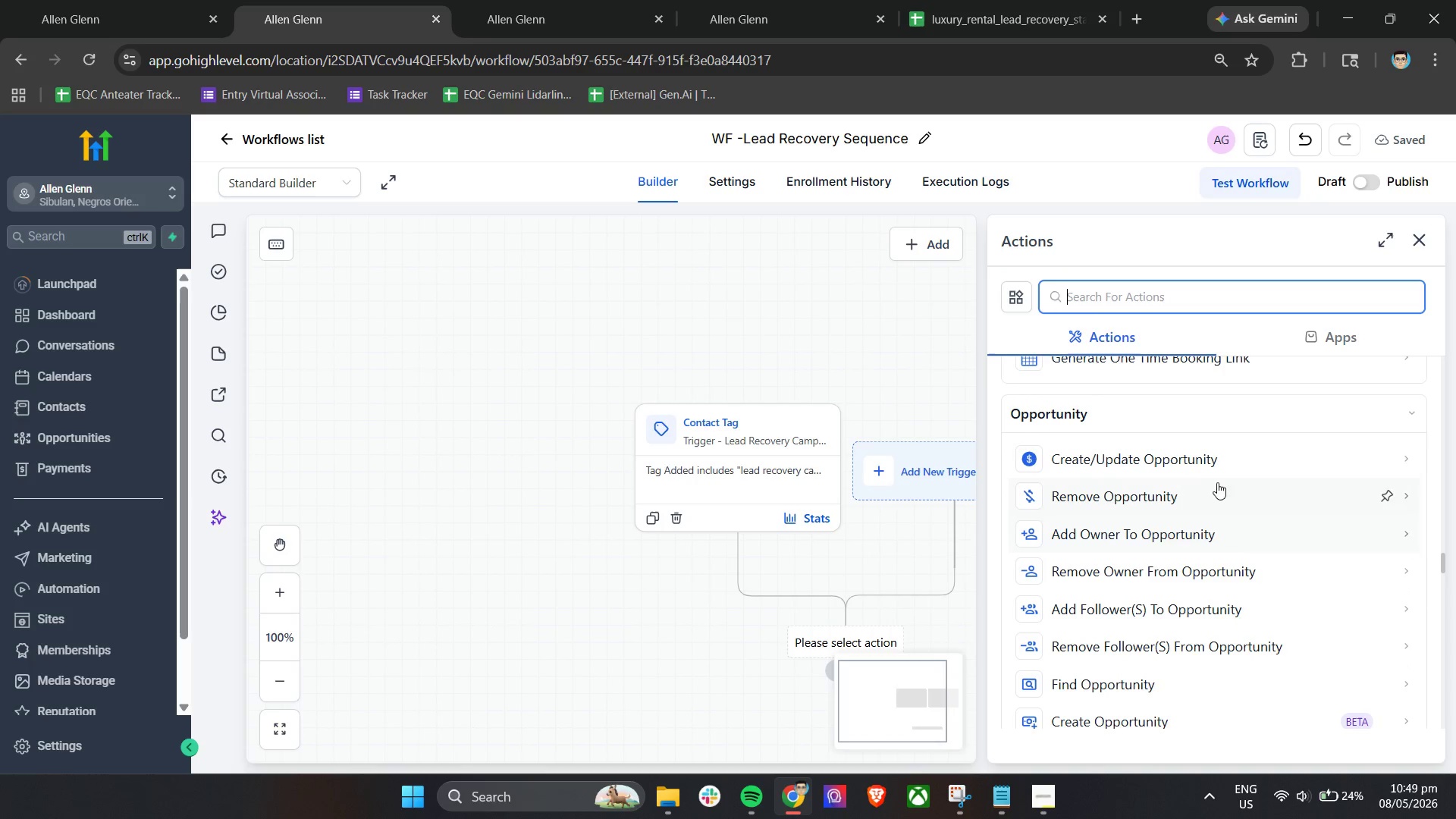 
left_click([1215, 469])
 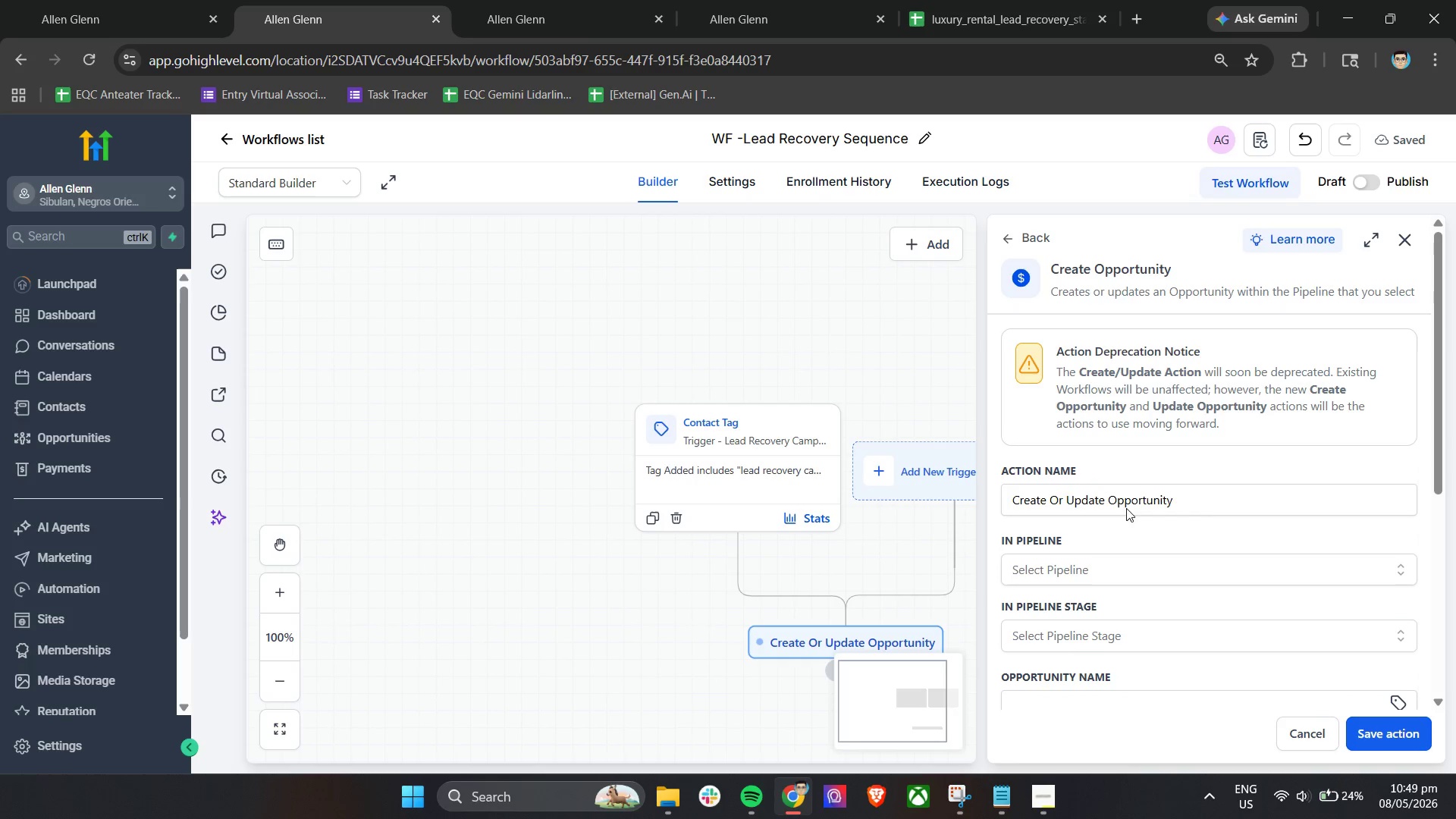 
wait(7.12)
 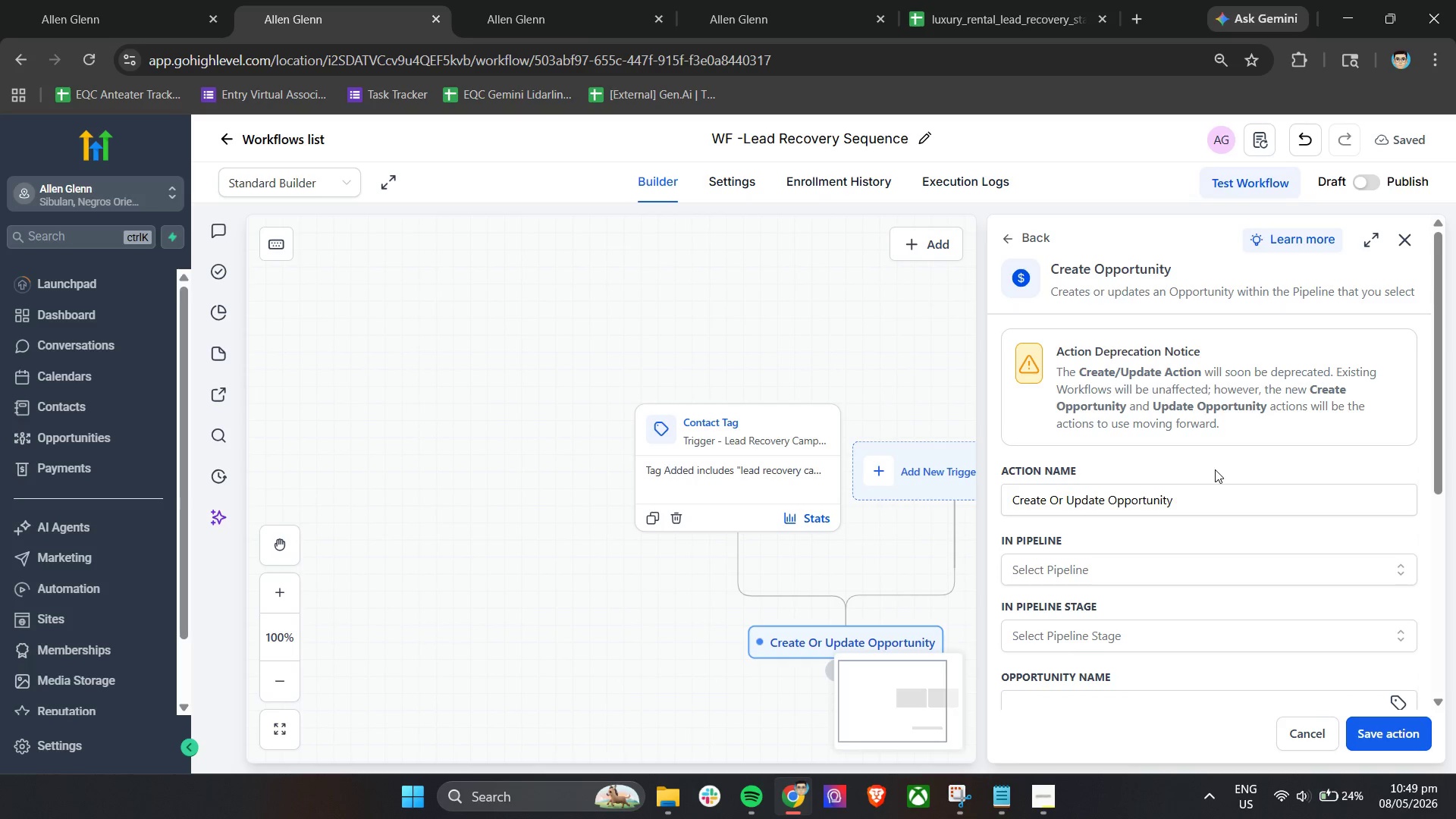 
scroll: coordinate [1167, 592], scroll_direction: down, amount: 5.0
 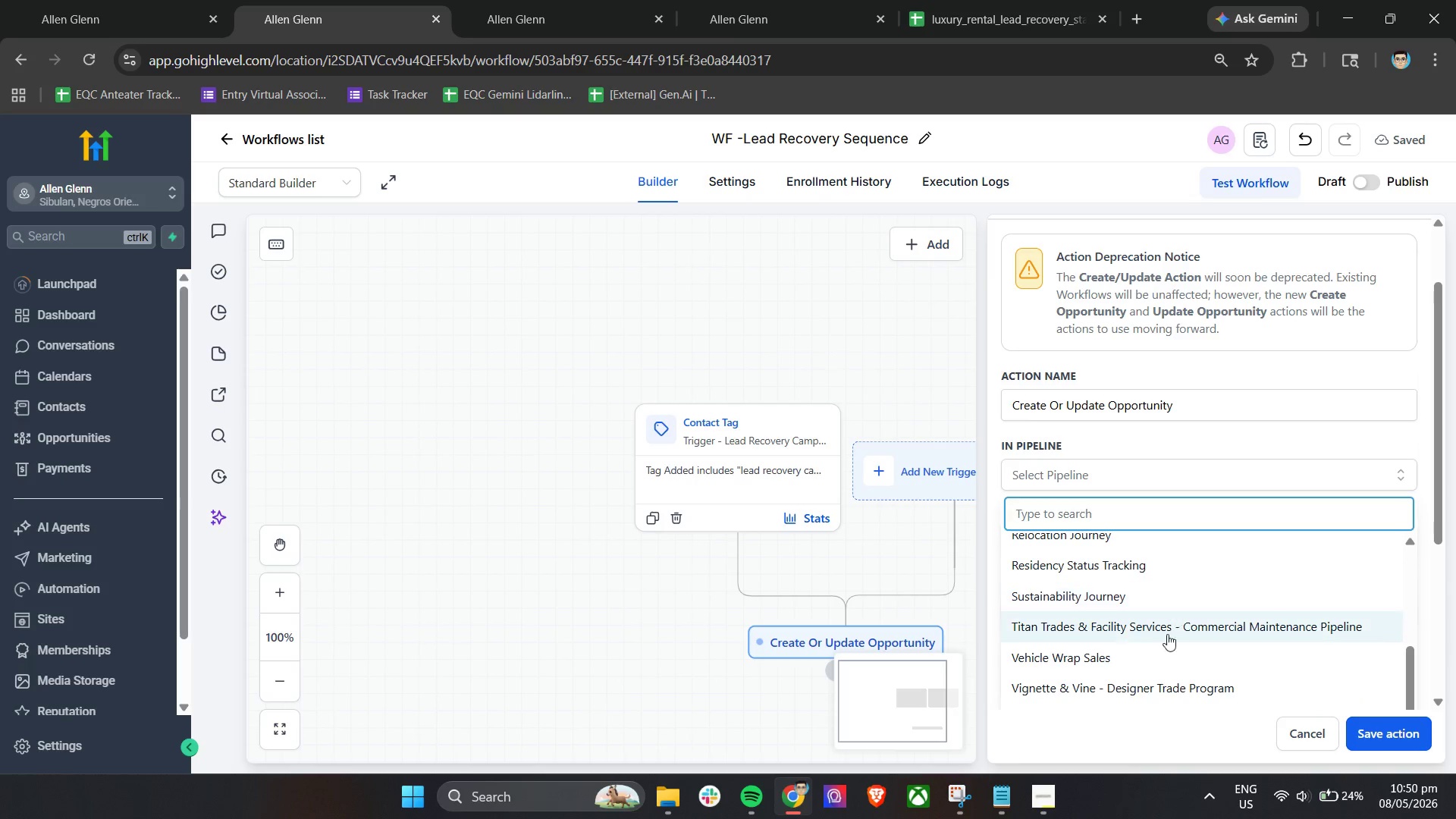 
scroll: coordinate [1141, 667], scroll_direction: up, amount: 2.0
 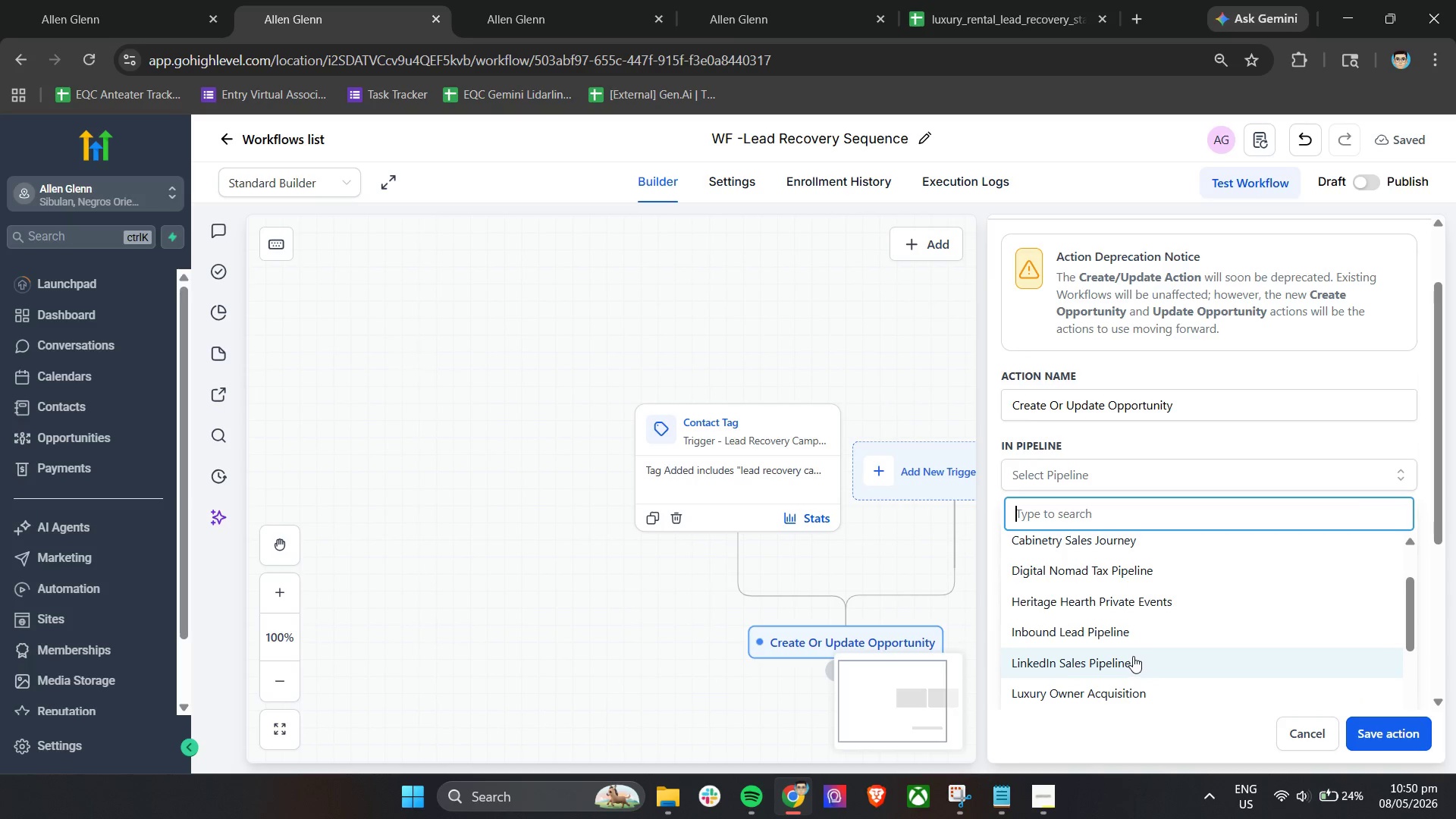 
left_click([1114, 688])
 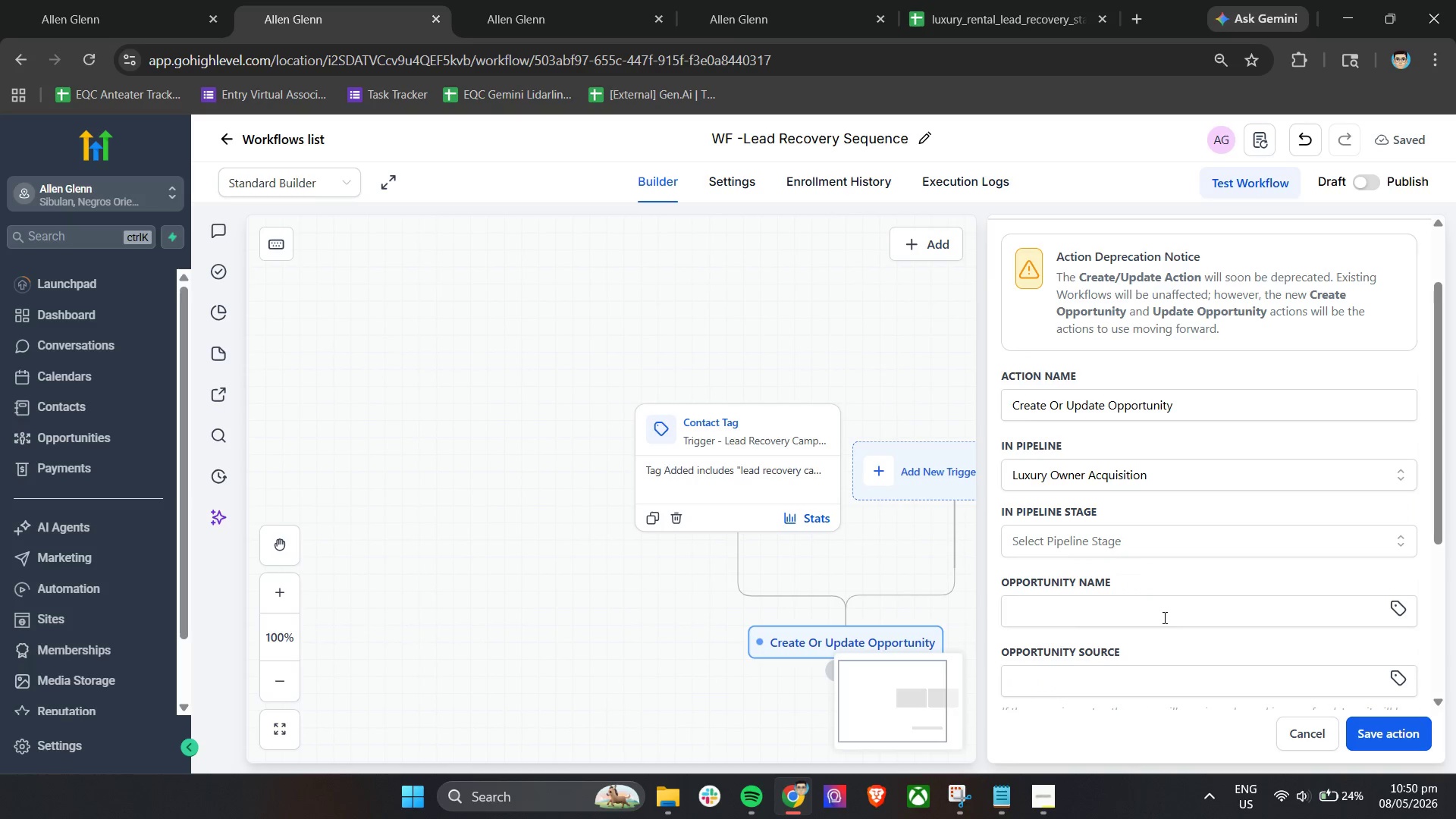 
left_click([1116, 542])
 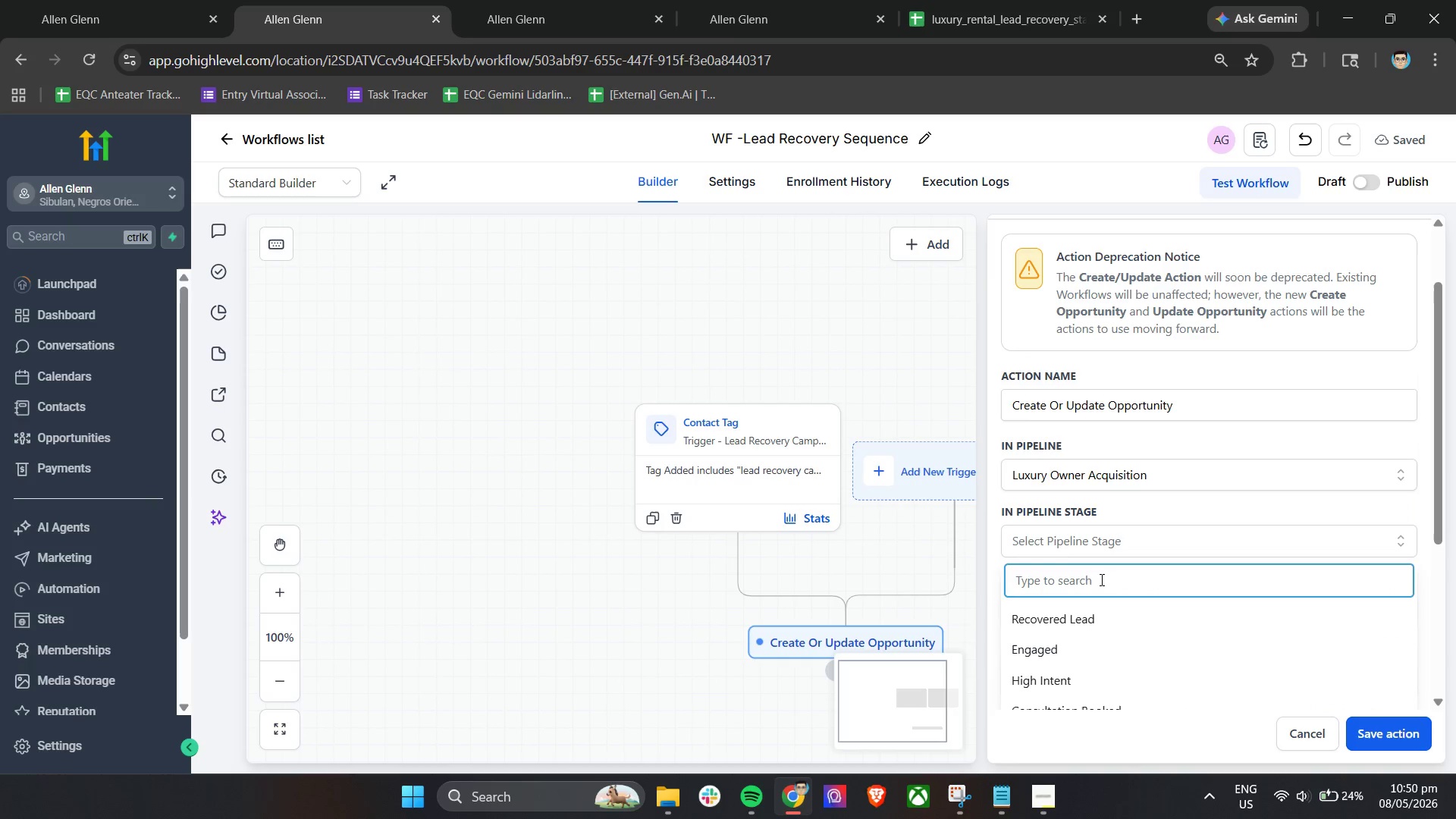 
left_click([1067, 623])
 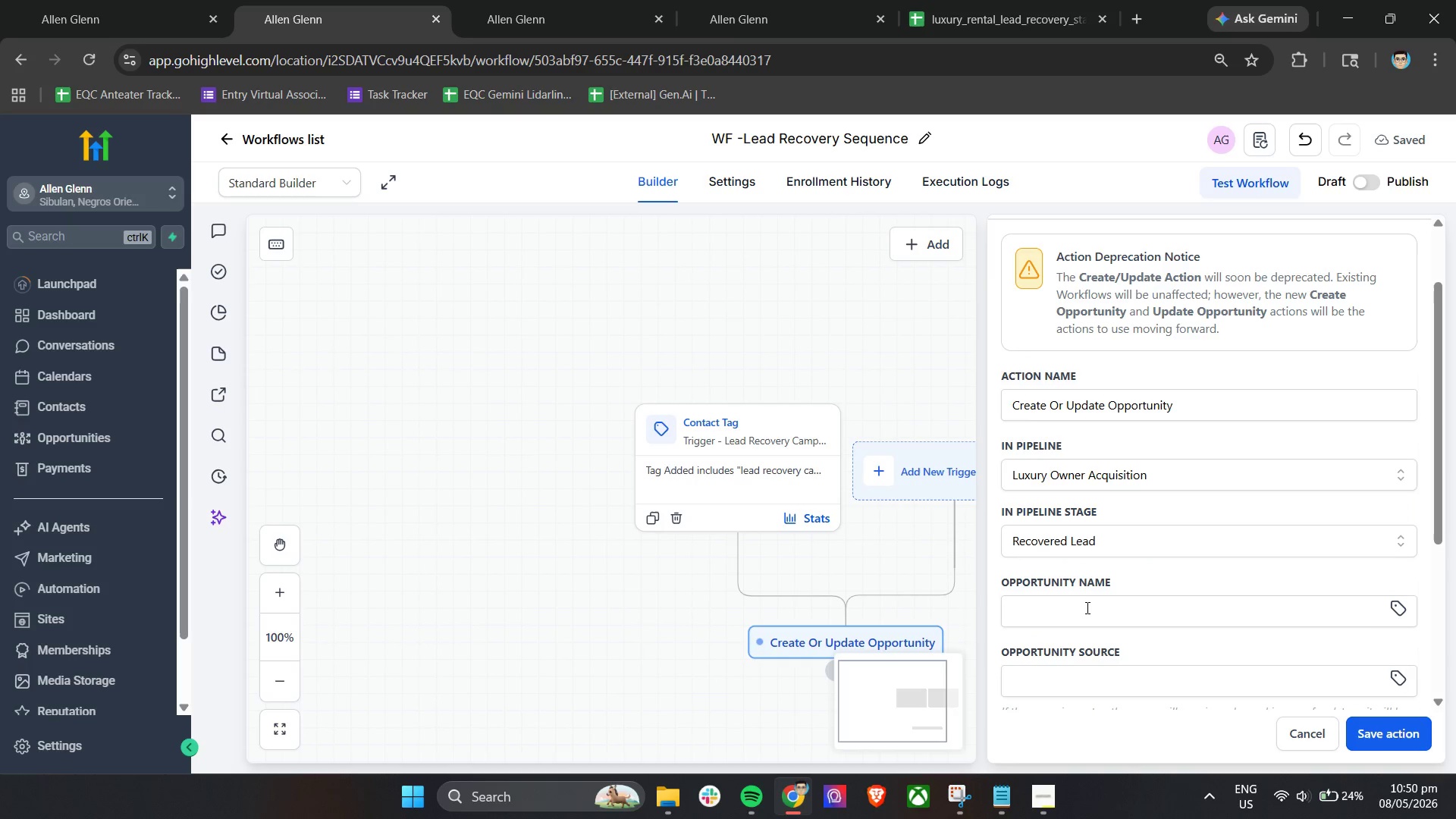 
scroll: coordinate [1118, 596], scroll_direction: down, amount: 1.0
 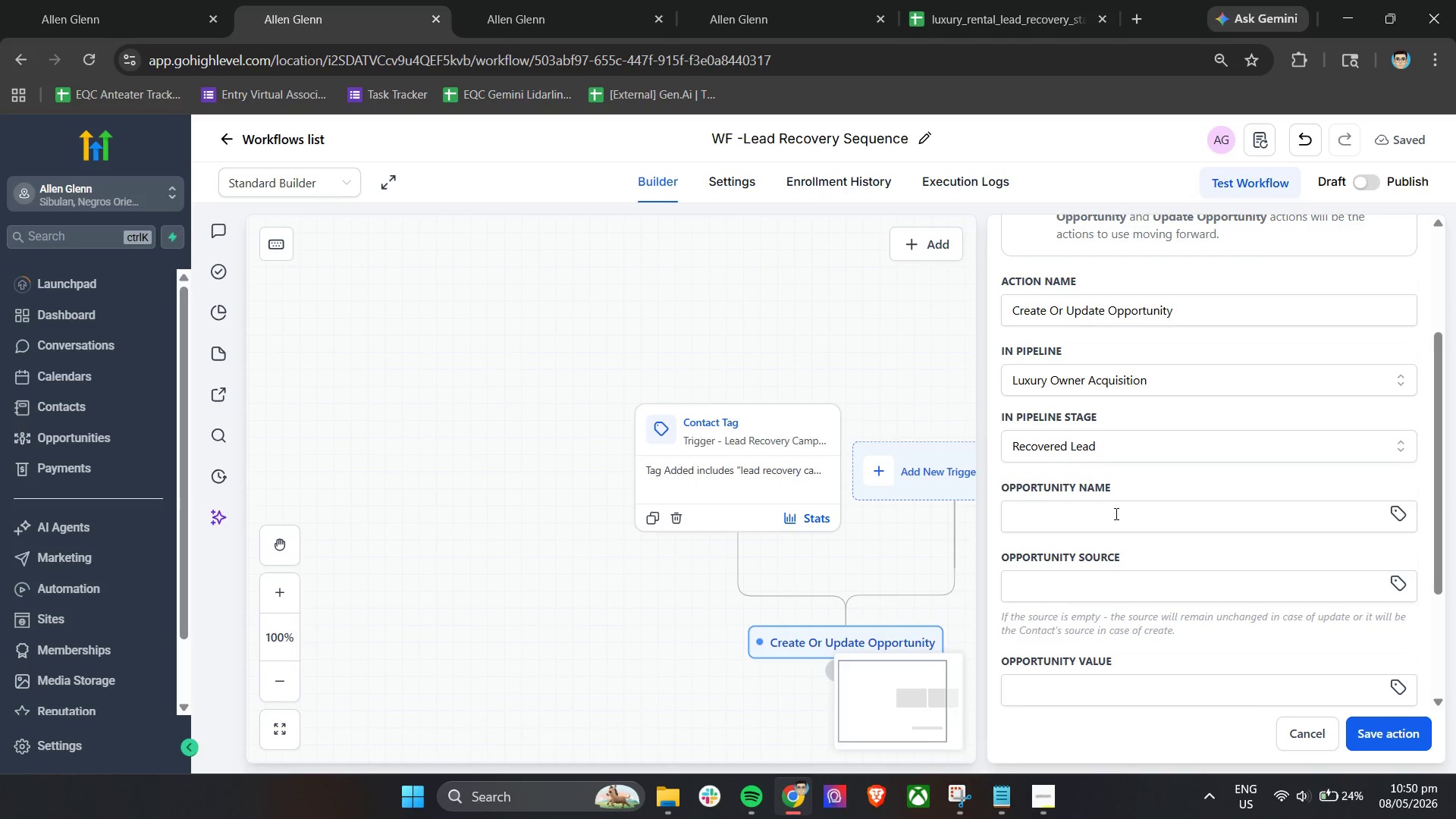 
left_click([1112, 513])
 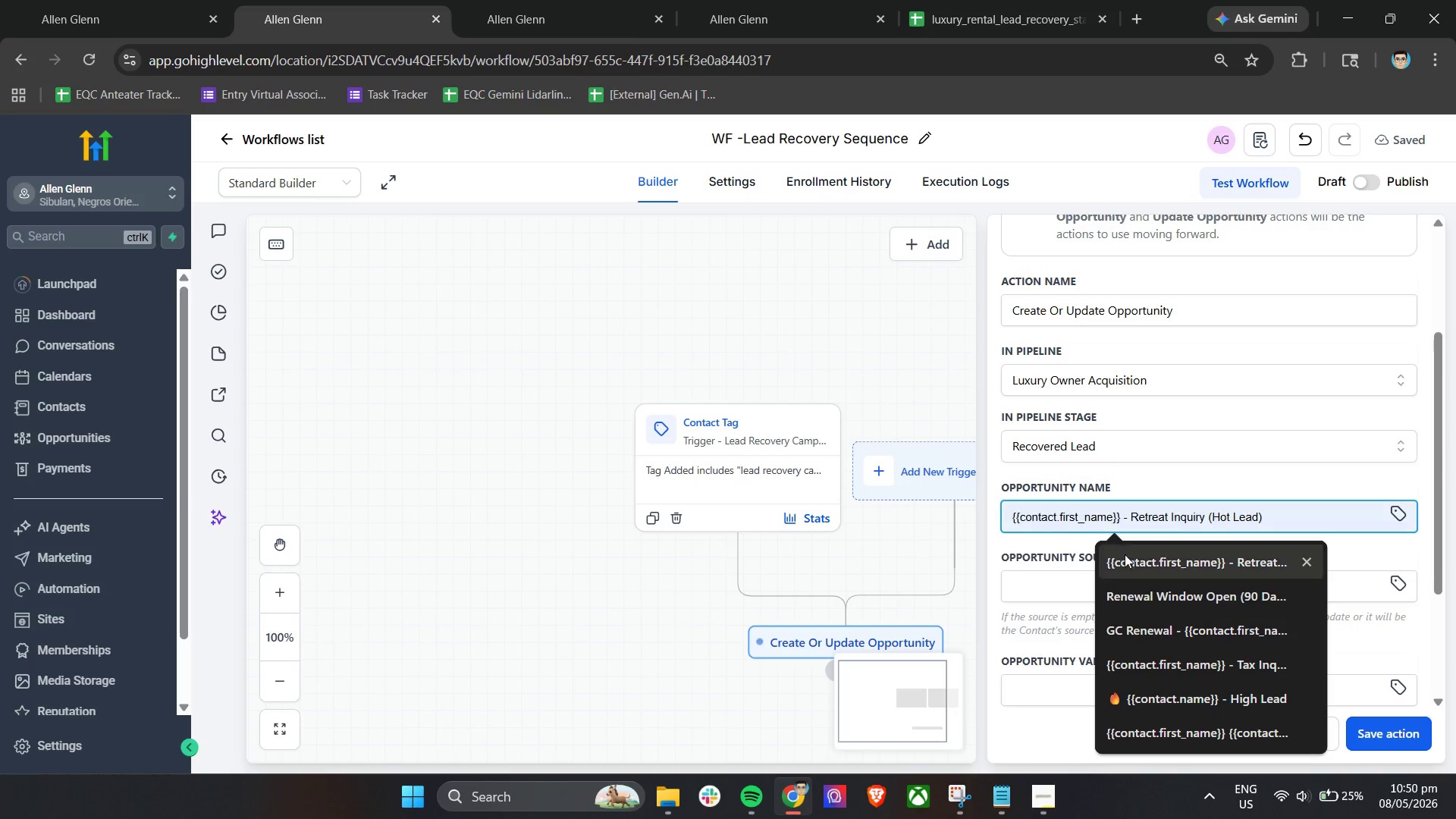 
wait(6.72)
 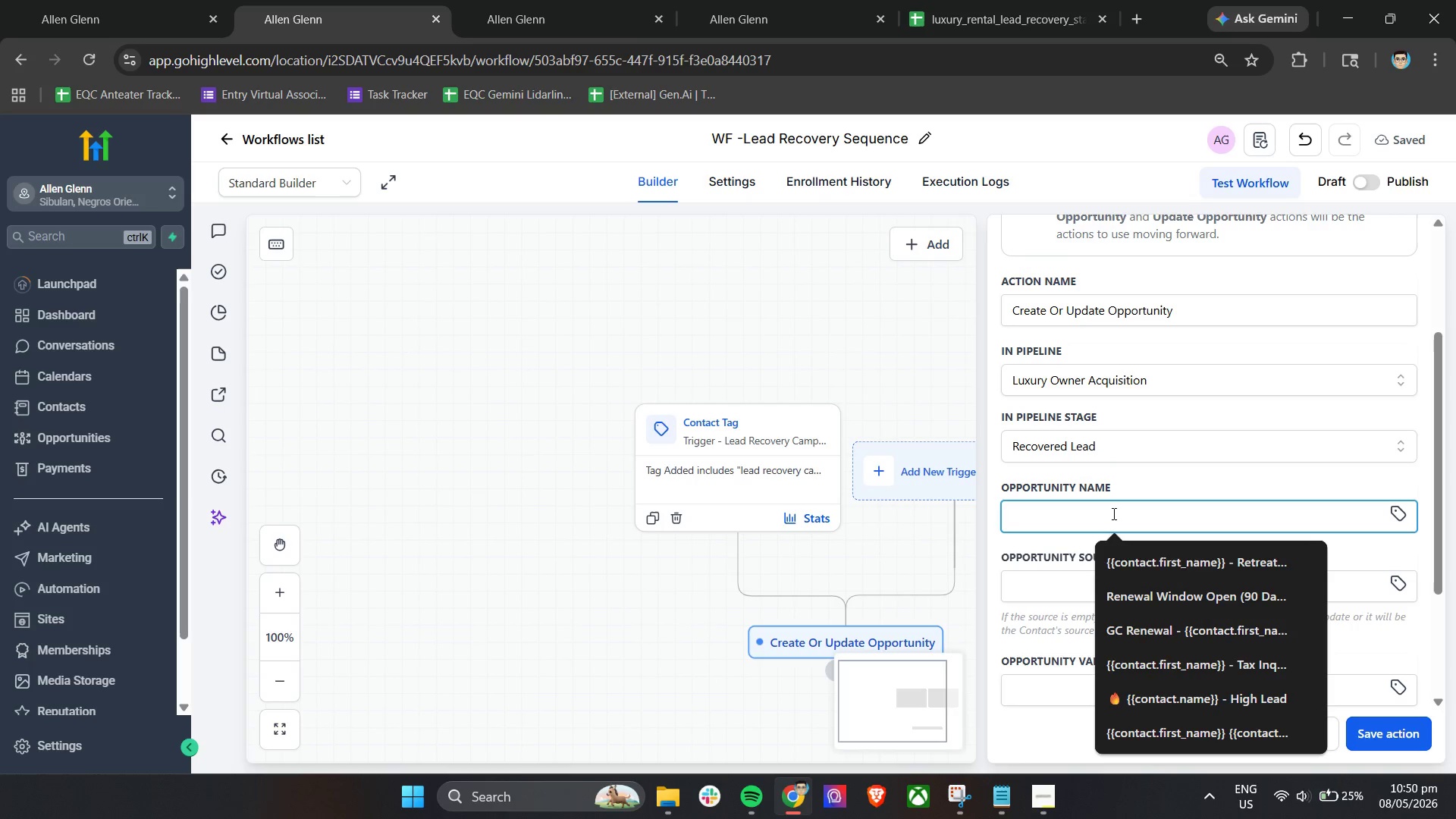 
left_click([1395, 510])
 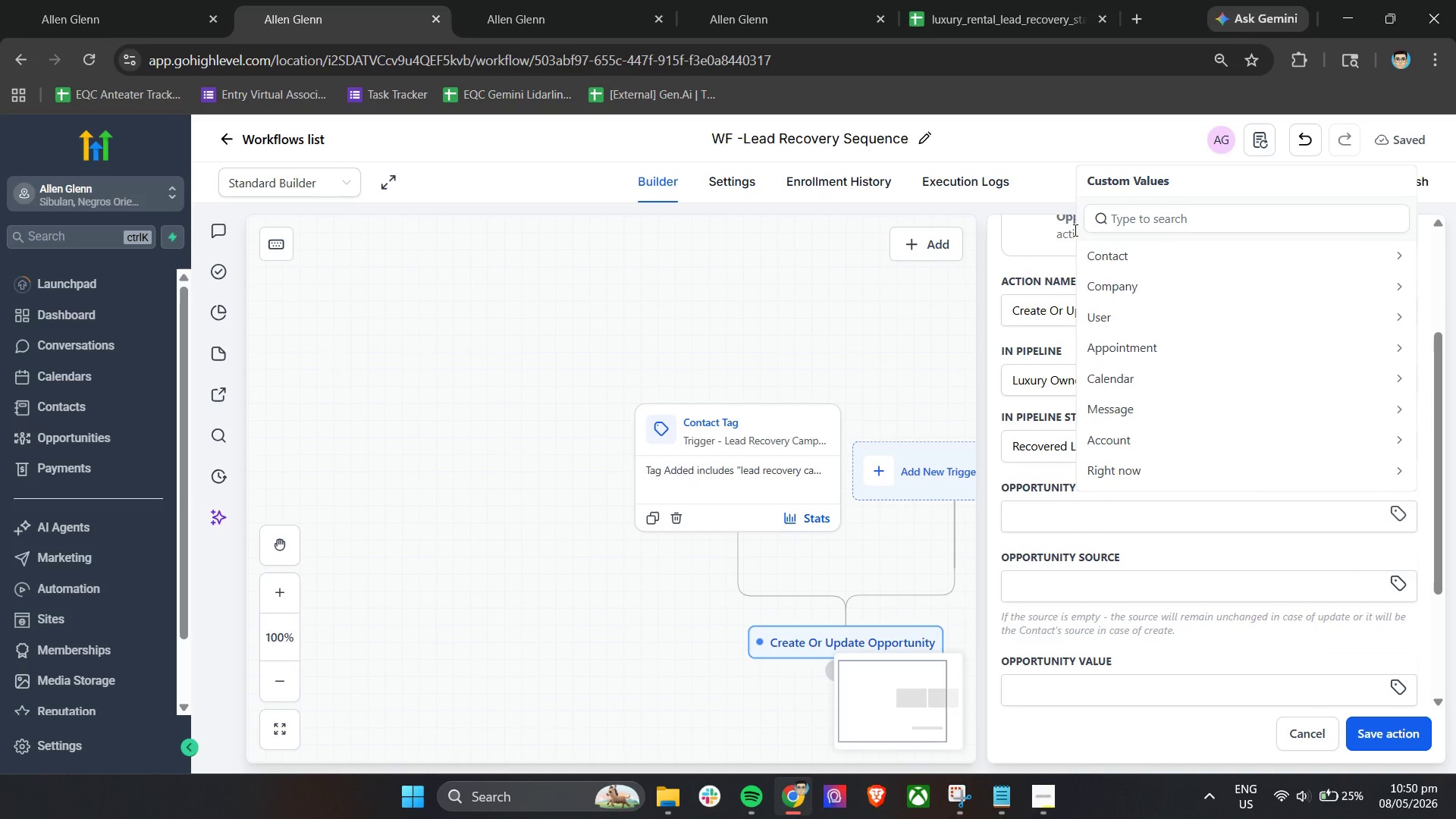 
left_click([1121, 266])
 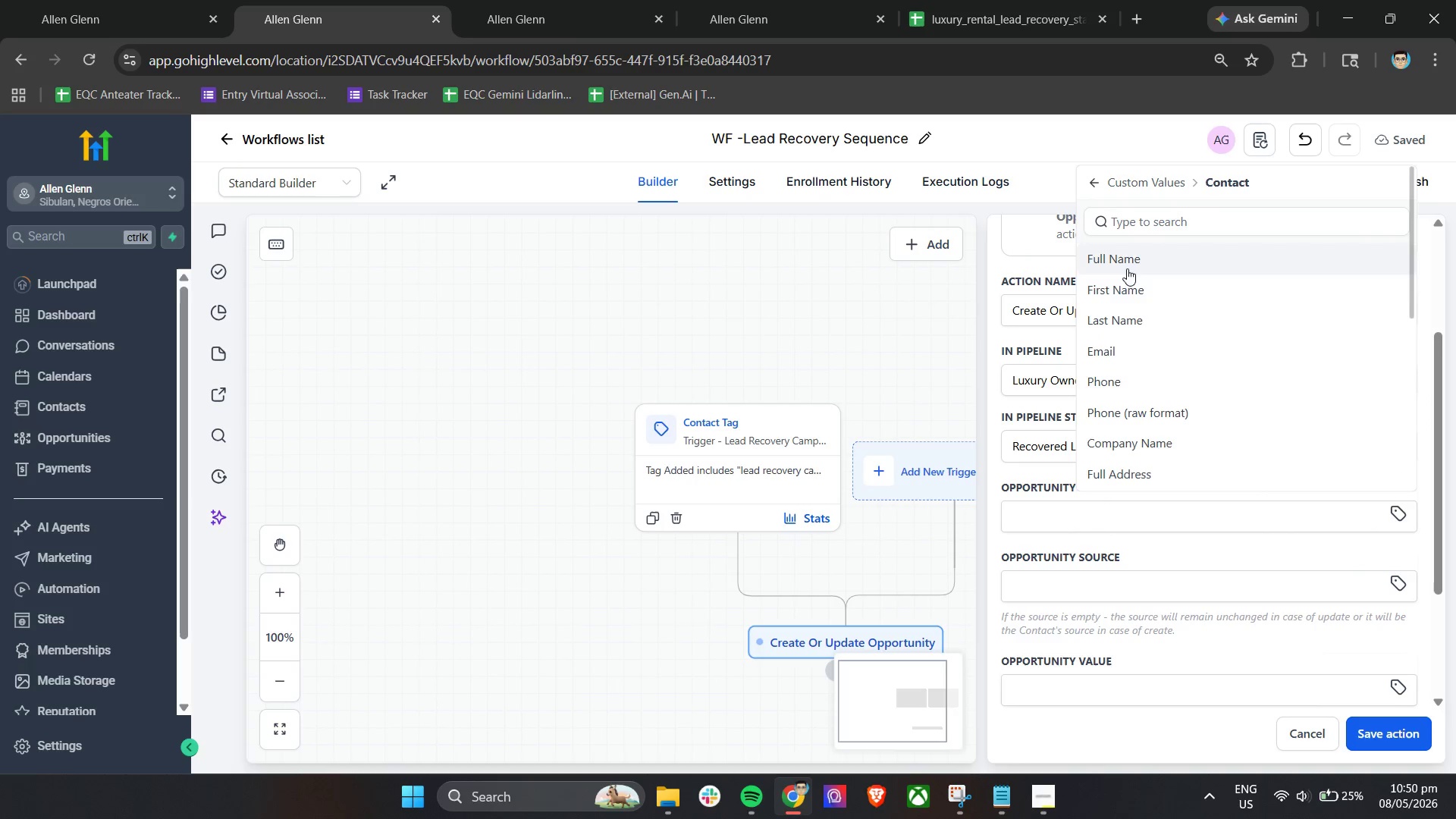 
left_click([1132, 287])
 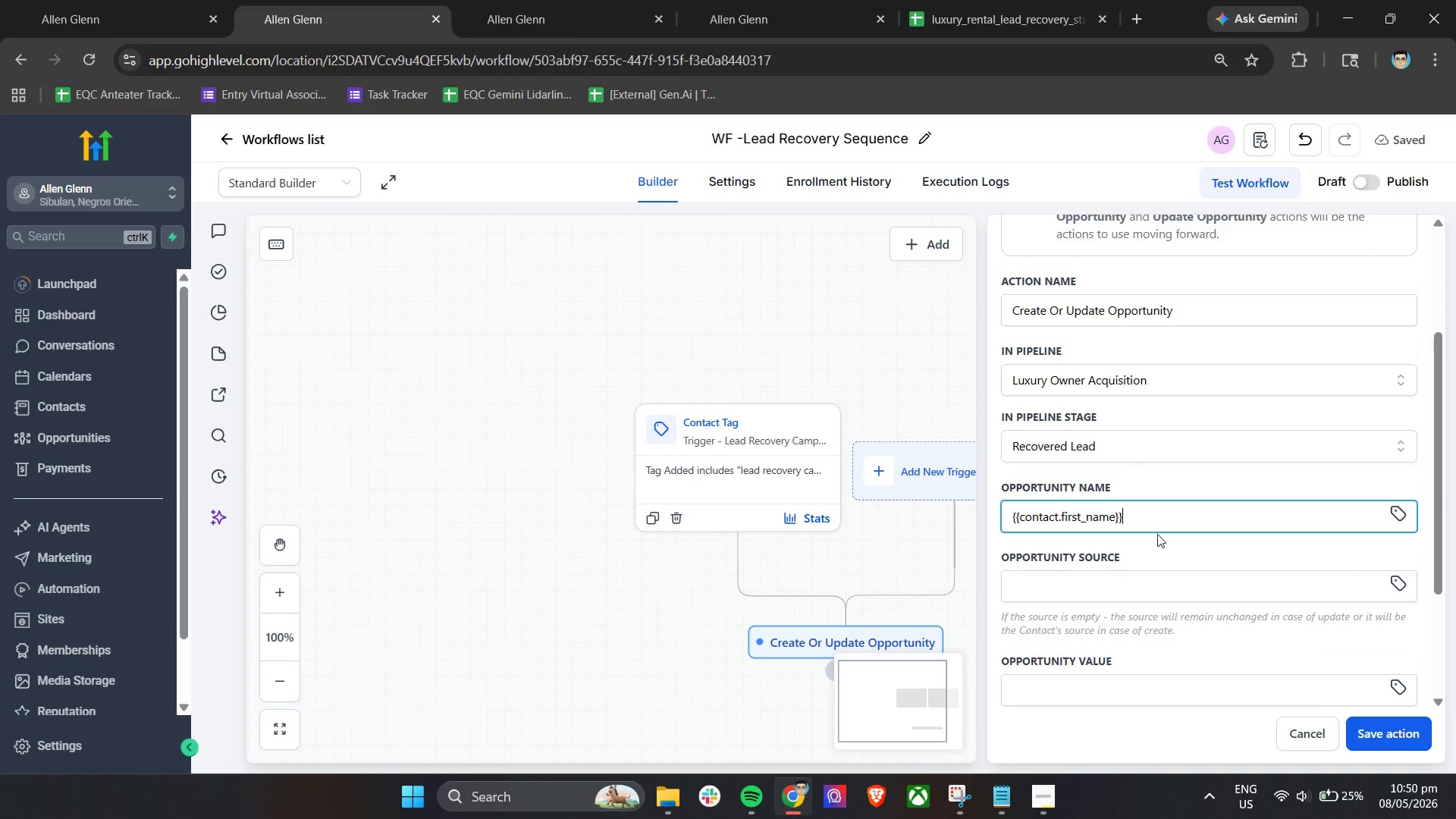 
left_click([1160, 519])
 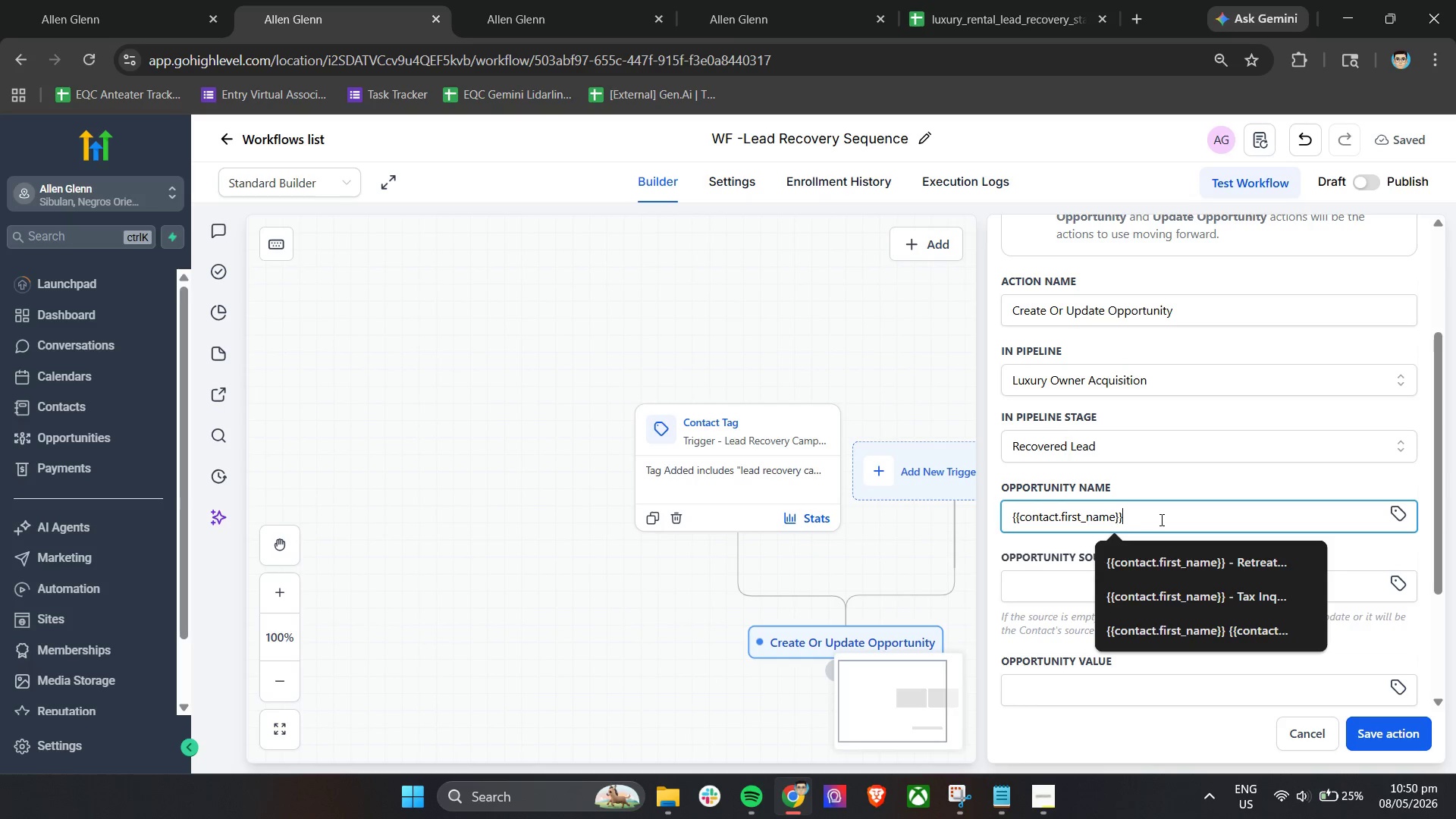 
type( - Luxury Owner Lead)
 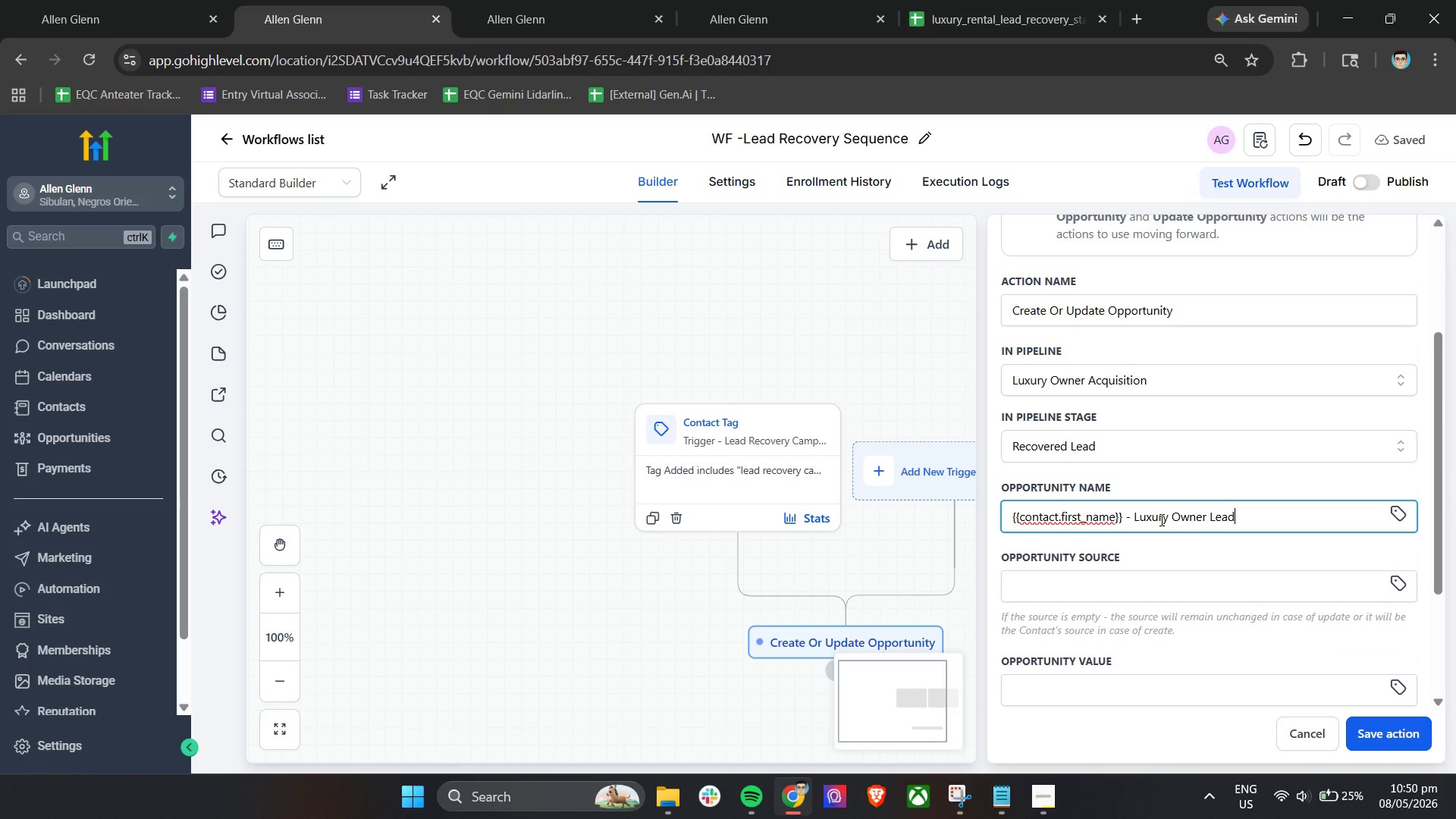 
scroll: coordinate [1205, 544], scroll_direction: down, amount: 5.0
 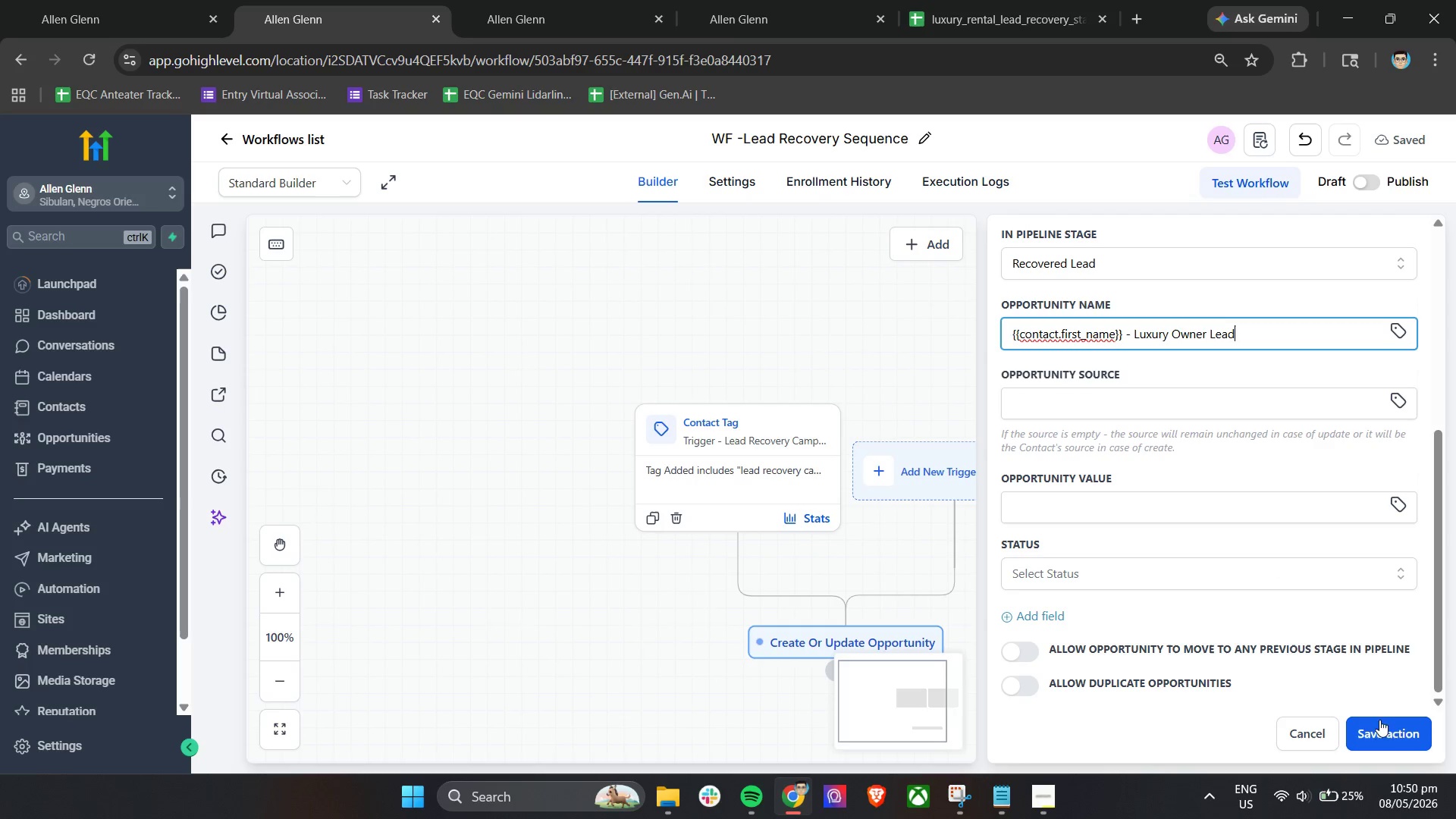 
left_click([1385, 727])
 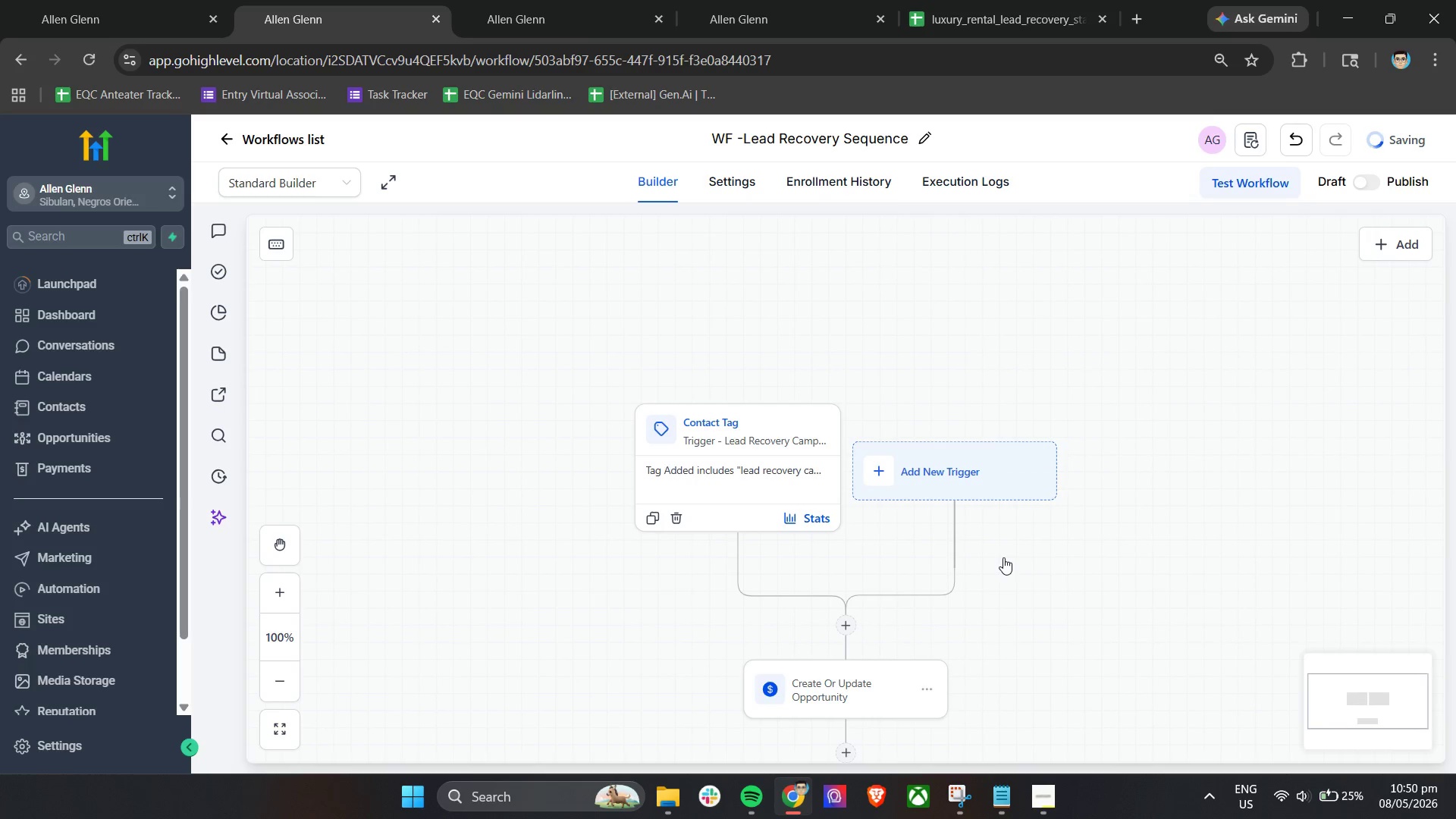 
scroll: coordinate [1003, 557], scroll_direction: down, amount: 2.0
 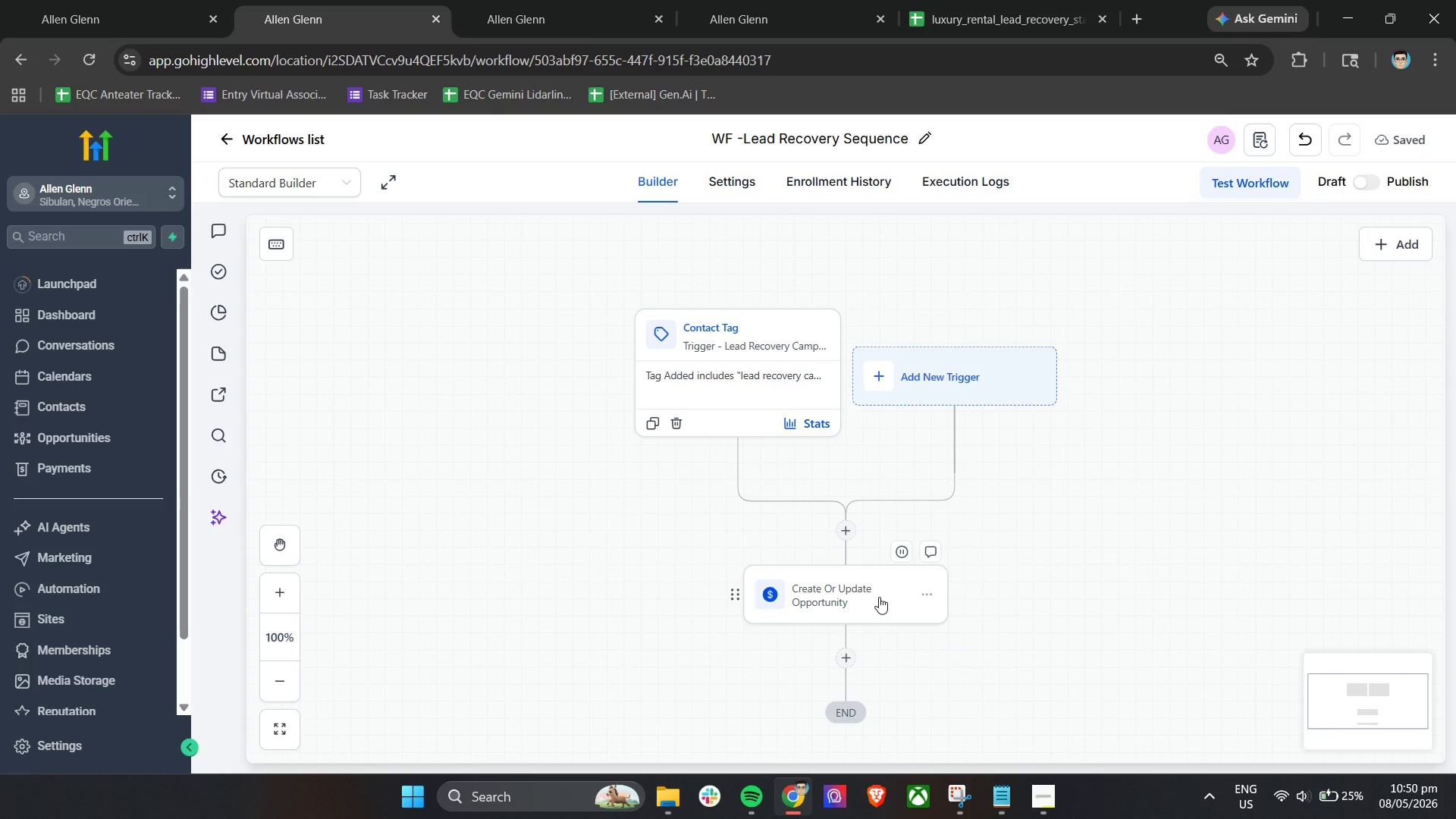 
left_click([878, 597])
 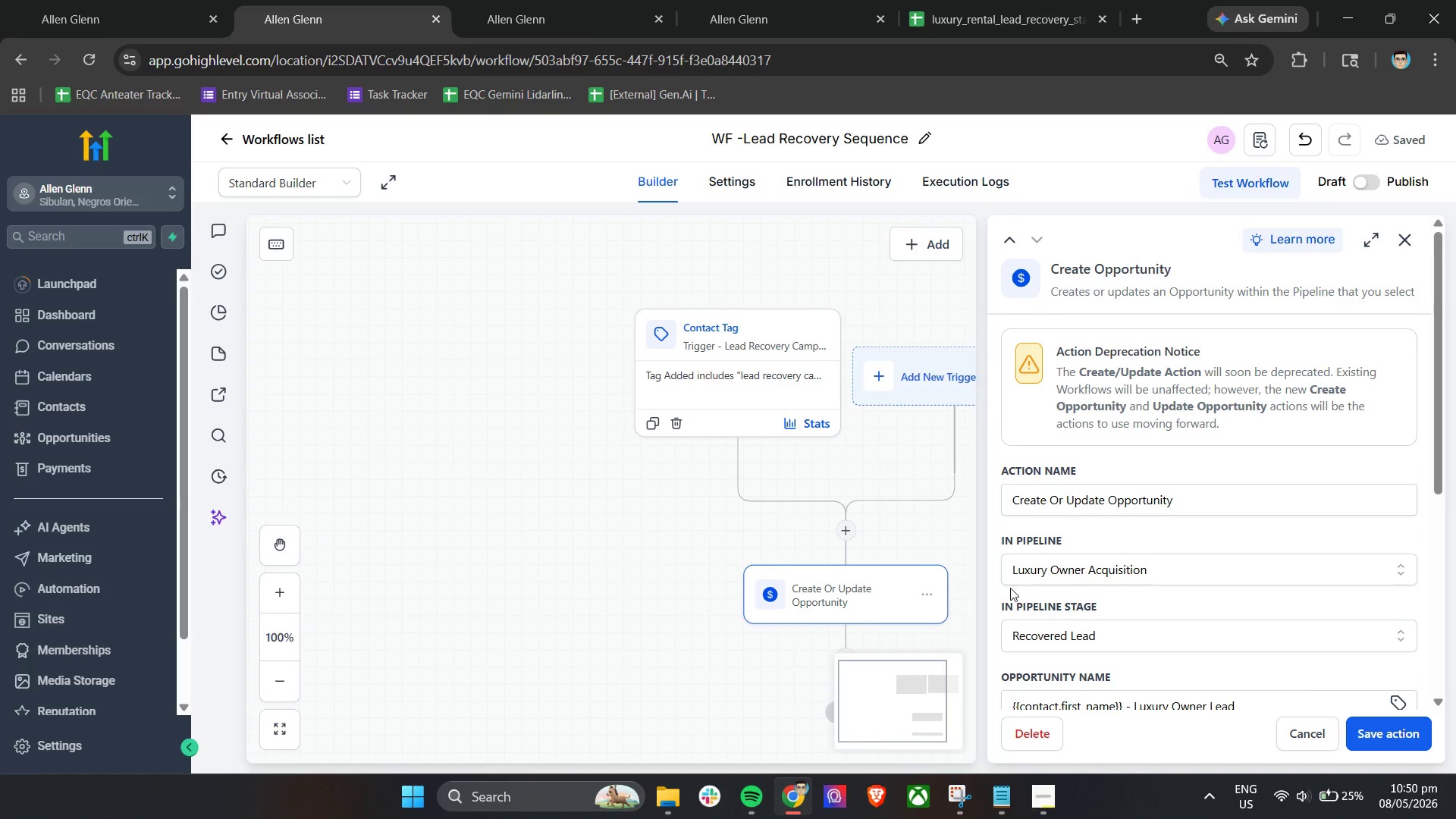 
wait(6.09)
 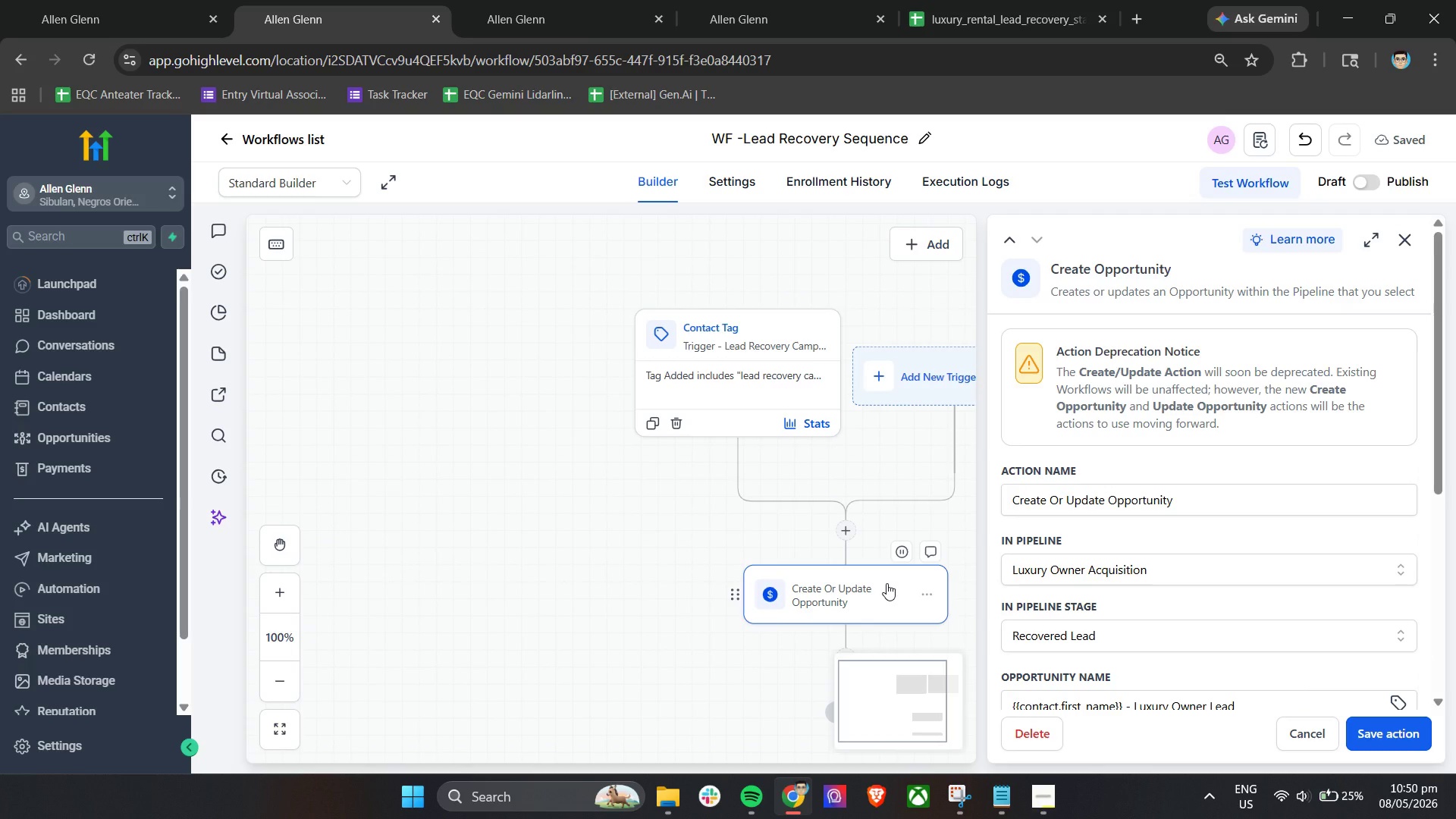 
double_click([1192, 495])
 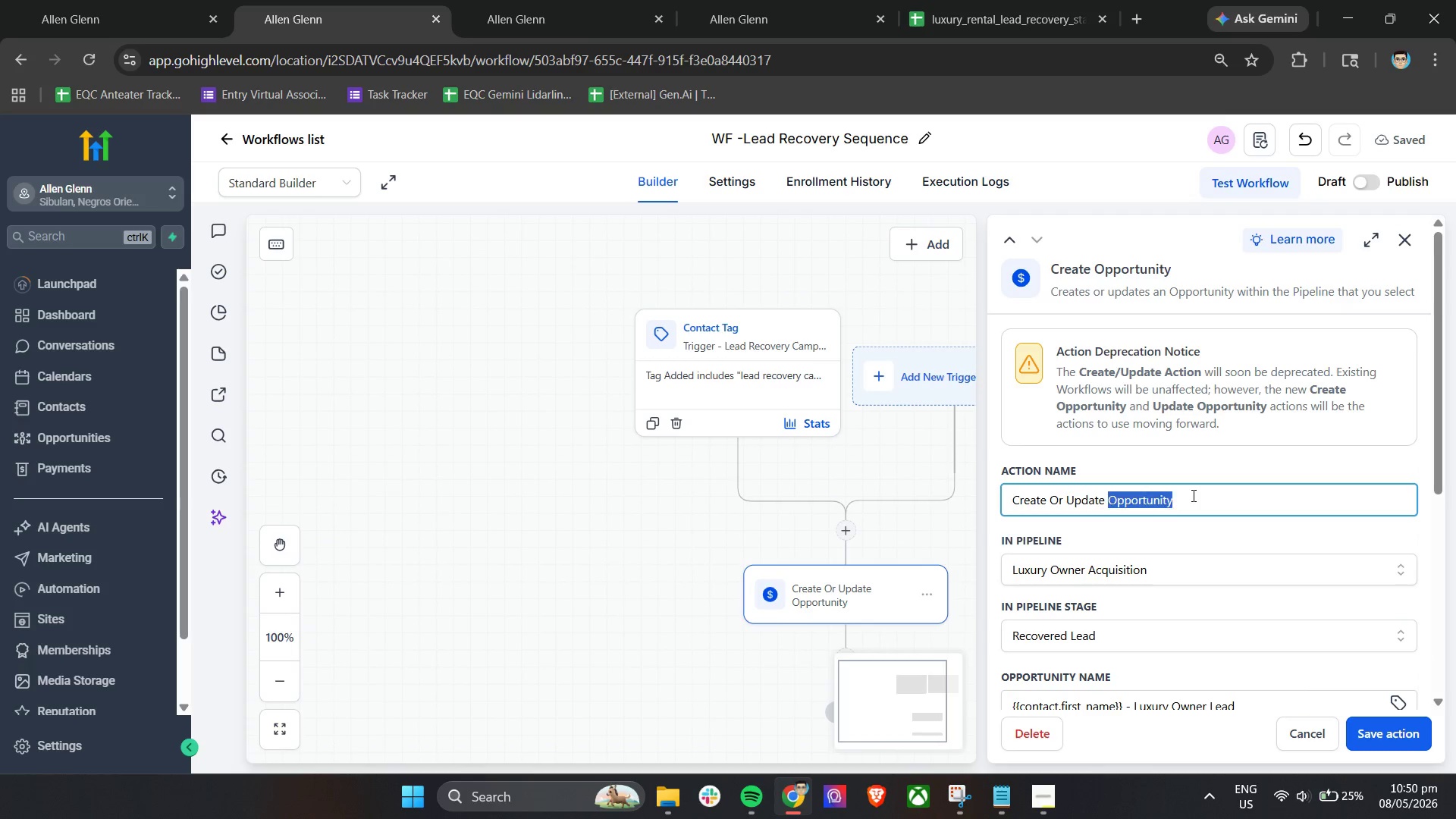 
triple_click([1192, 495])
 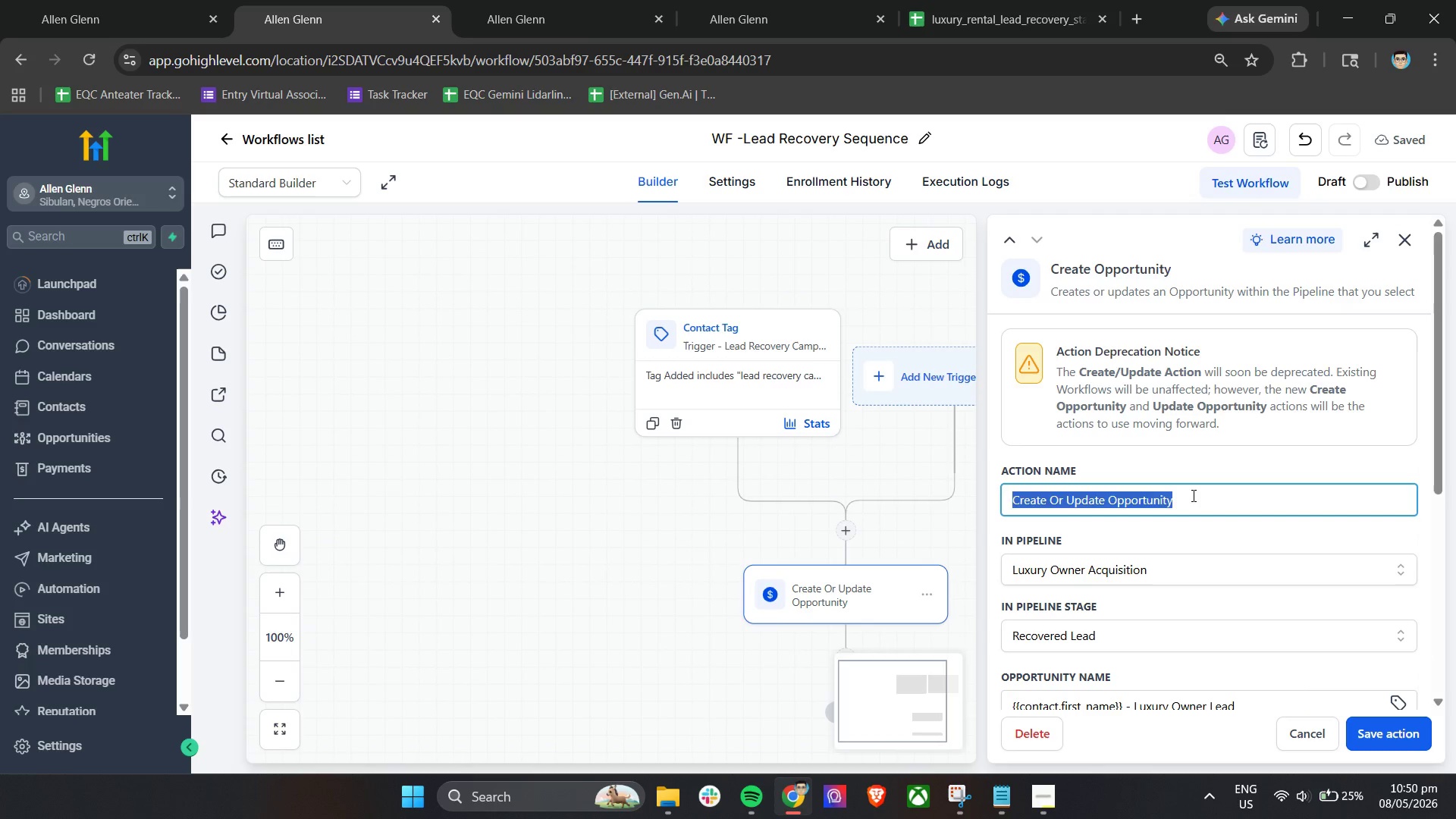 
type(Aci)
key(Backspace)
type(tion - Create a)
key(Backspace)
type(Recovered lea)
key(Backspace)
key(Backspace)
key(Backspace)
type(Lead Opportunitu)
key(Backspace)
type(y)
 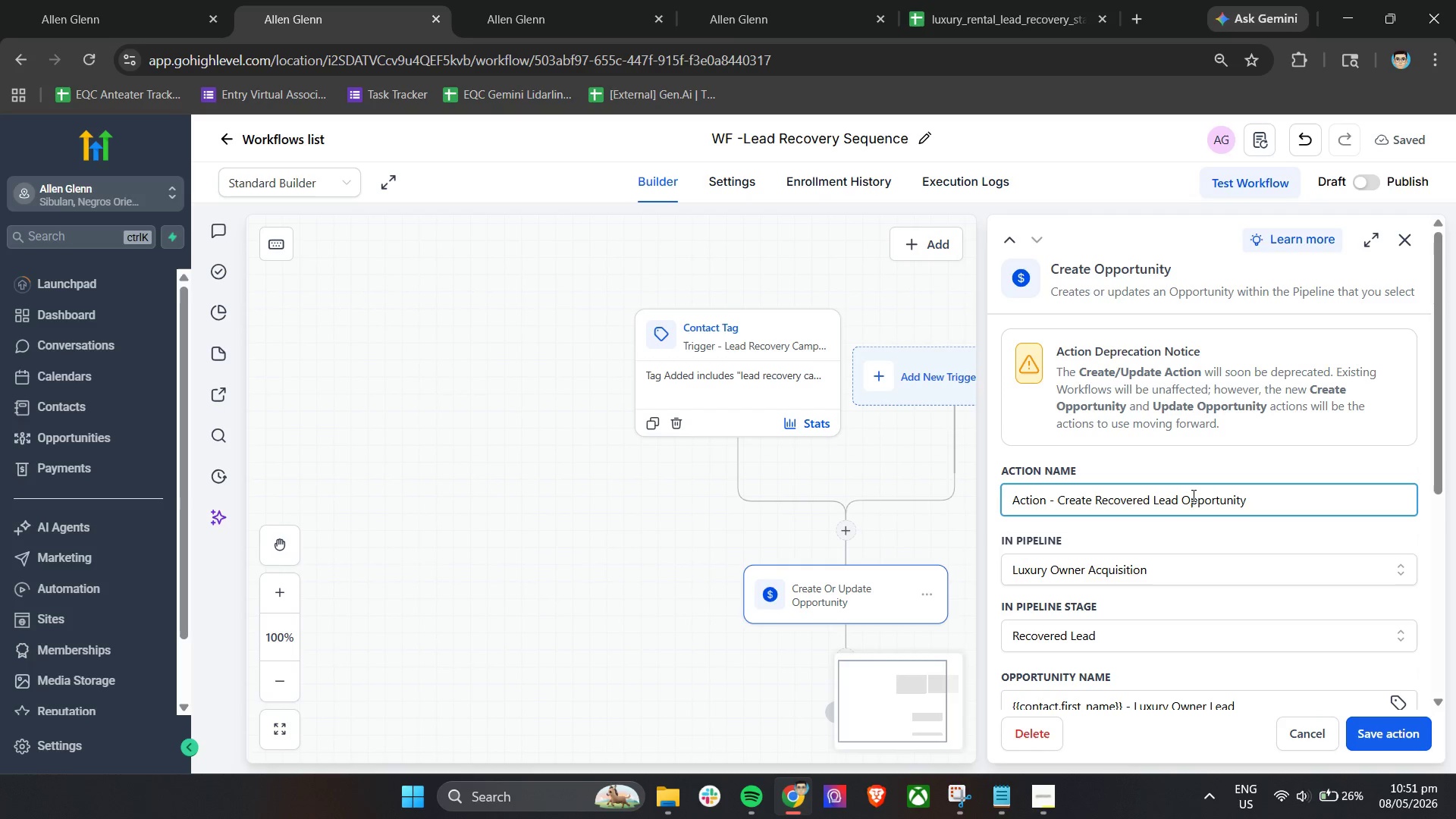 
scroll: coordinate [1192, 495], scroll_direction: down, amount: 4.0
 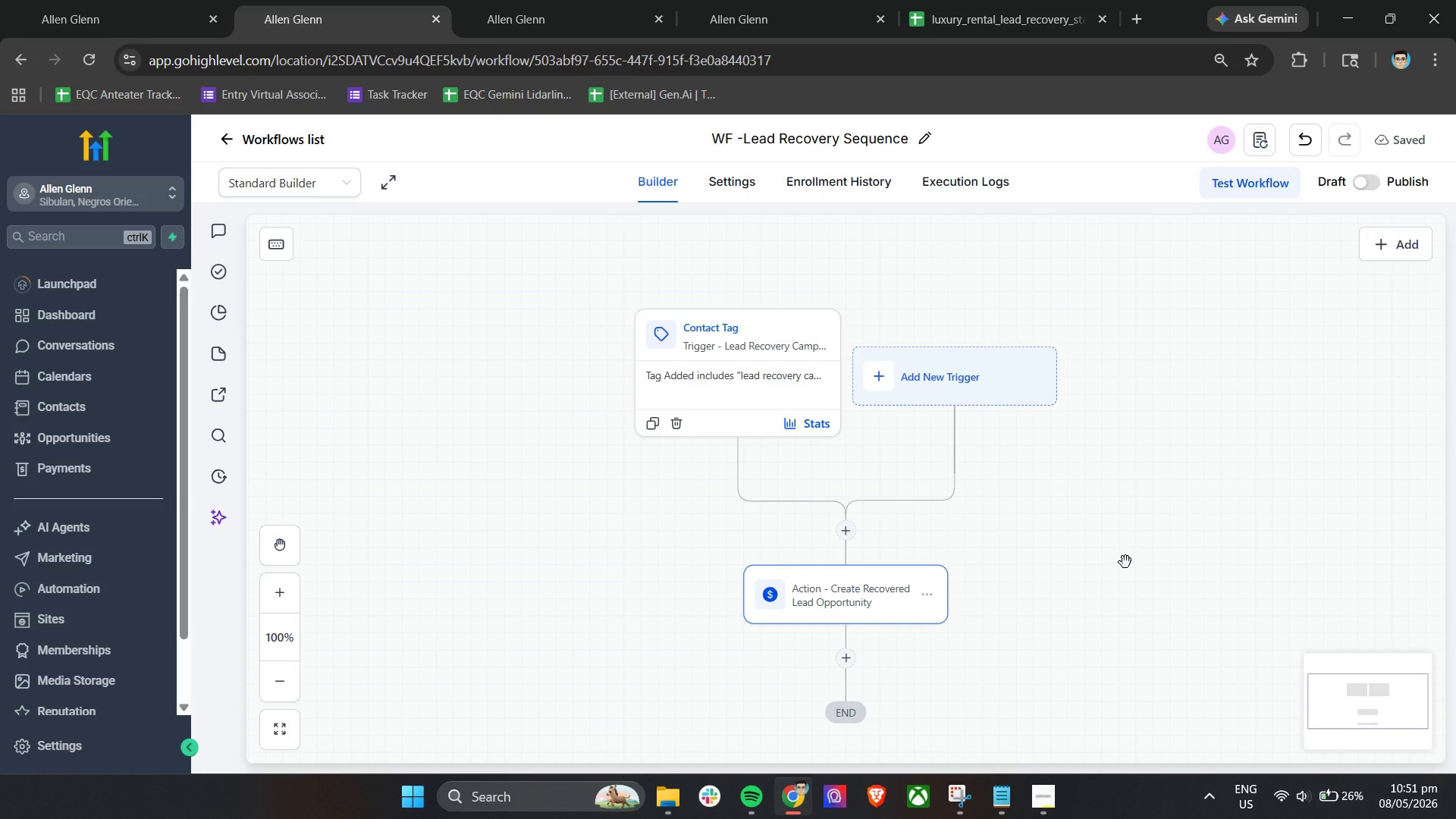 
wait(14.28)
 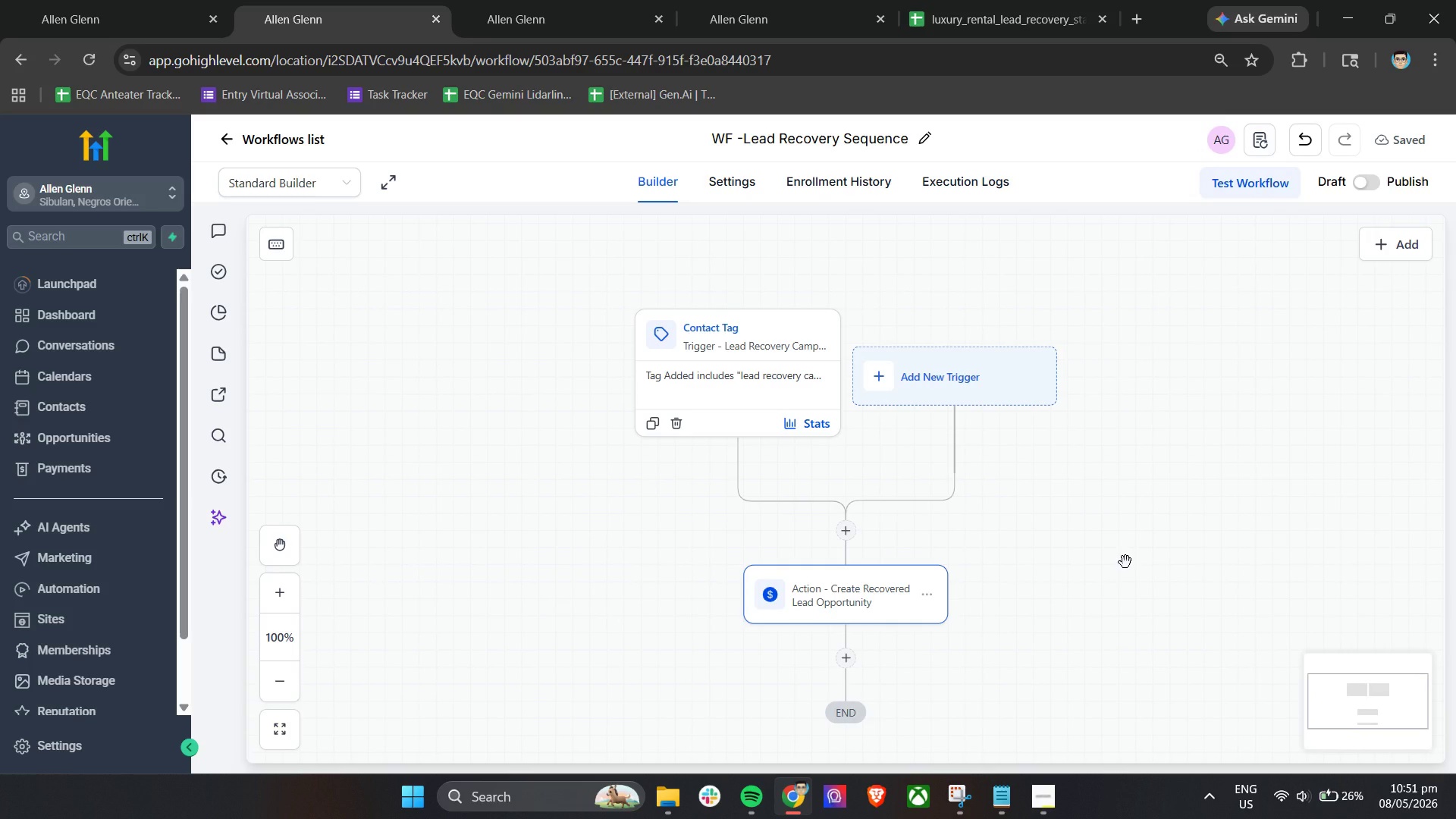 
left_click([841, 658])
 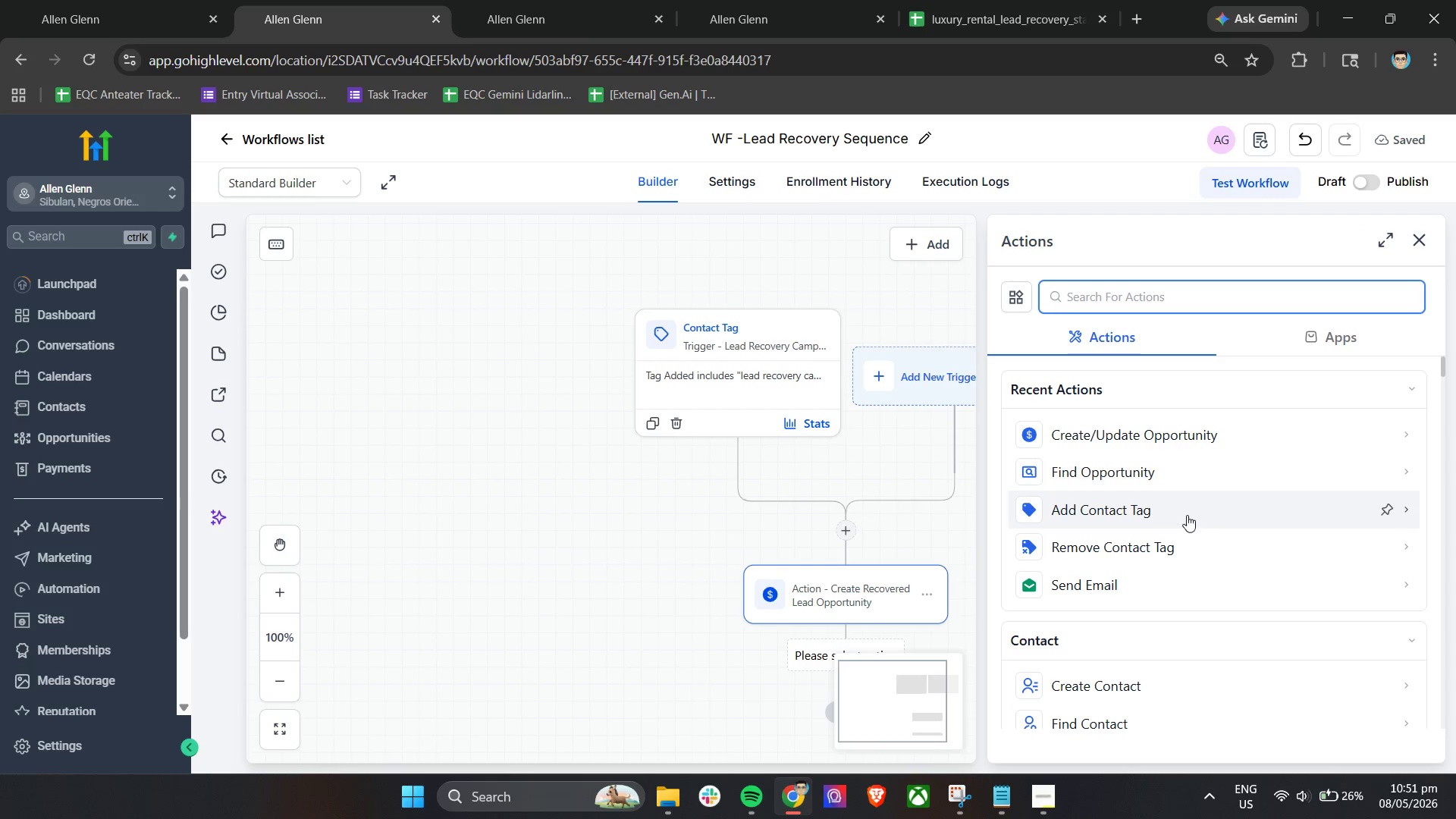 
left_click([1100, 579])
 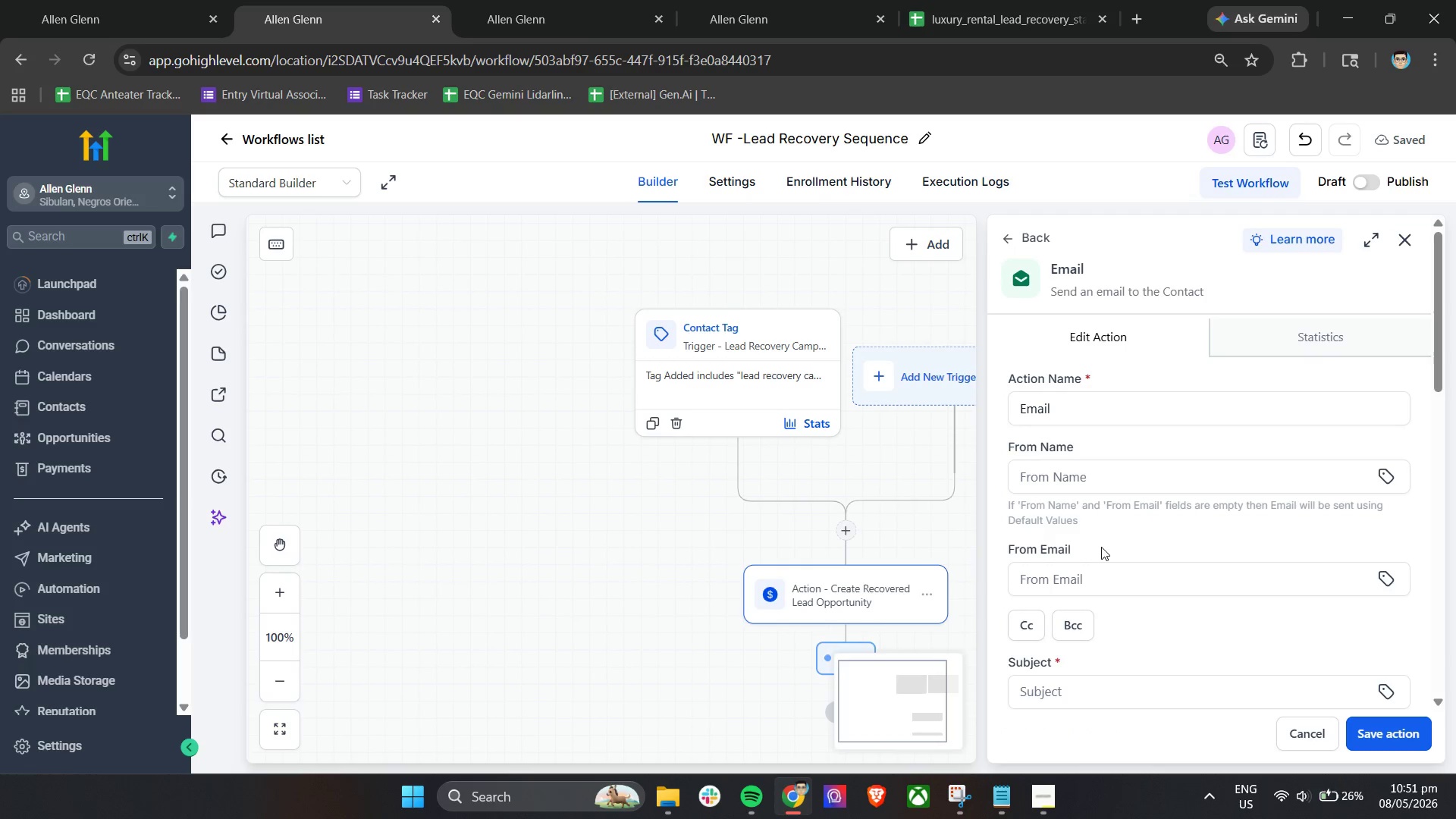 
wait(11.75)
 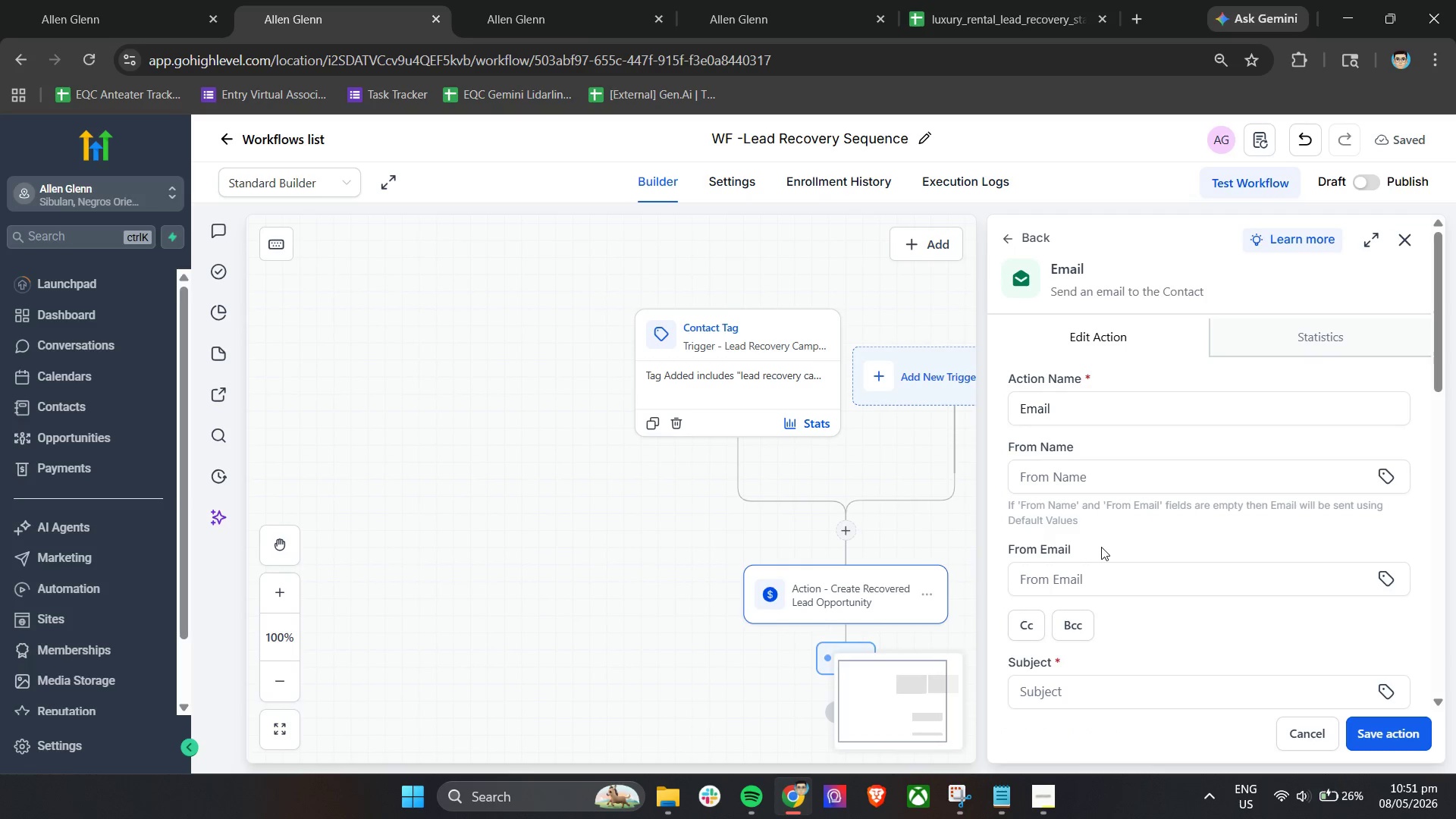 
double_click([1116, 410])
 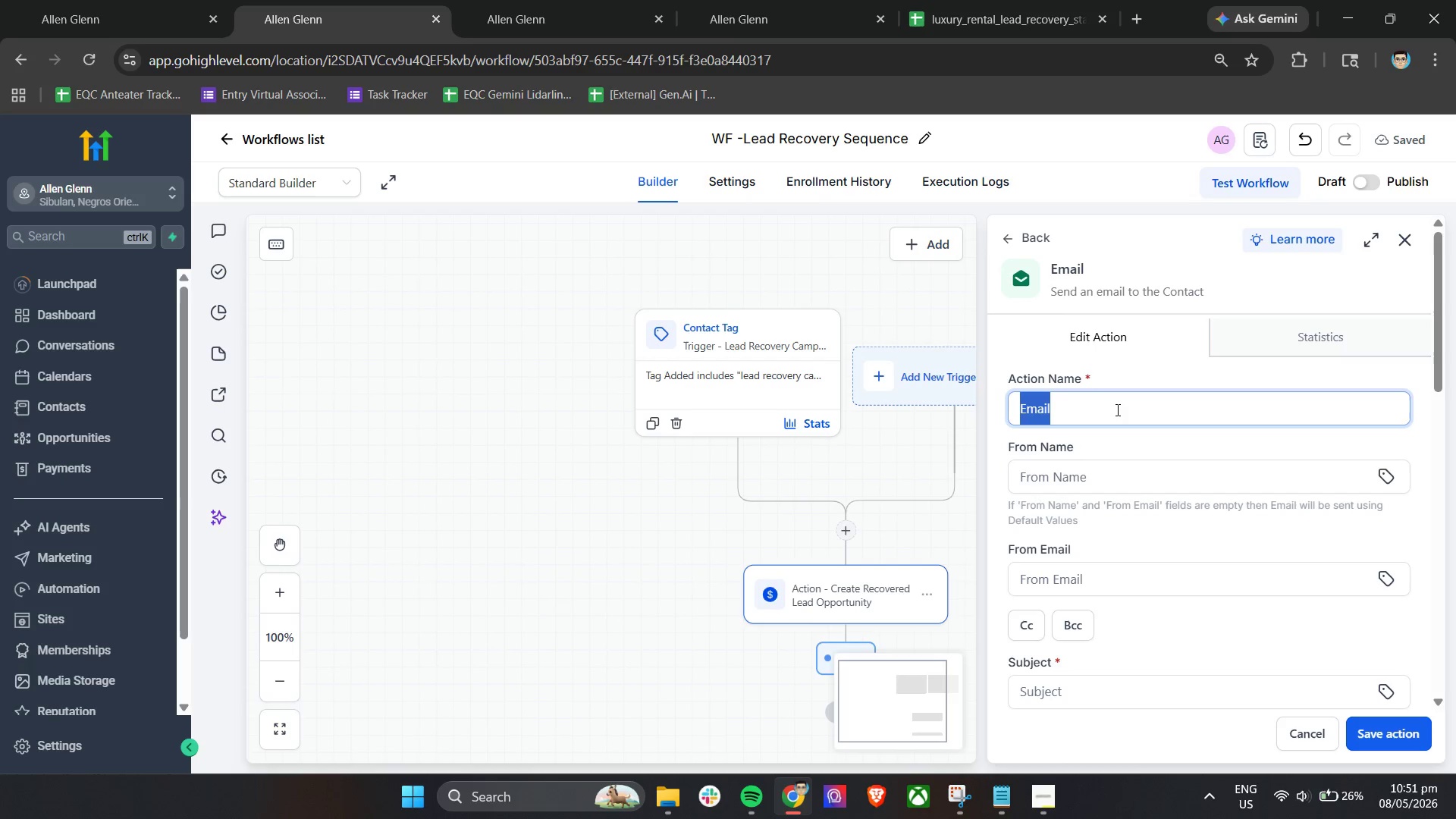 
triple_click([1116, 410])
 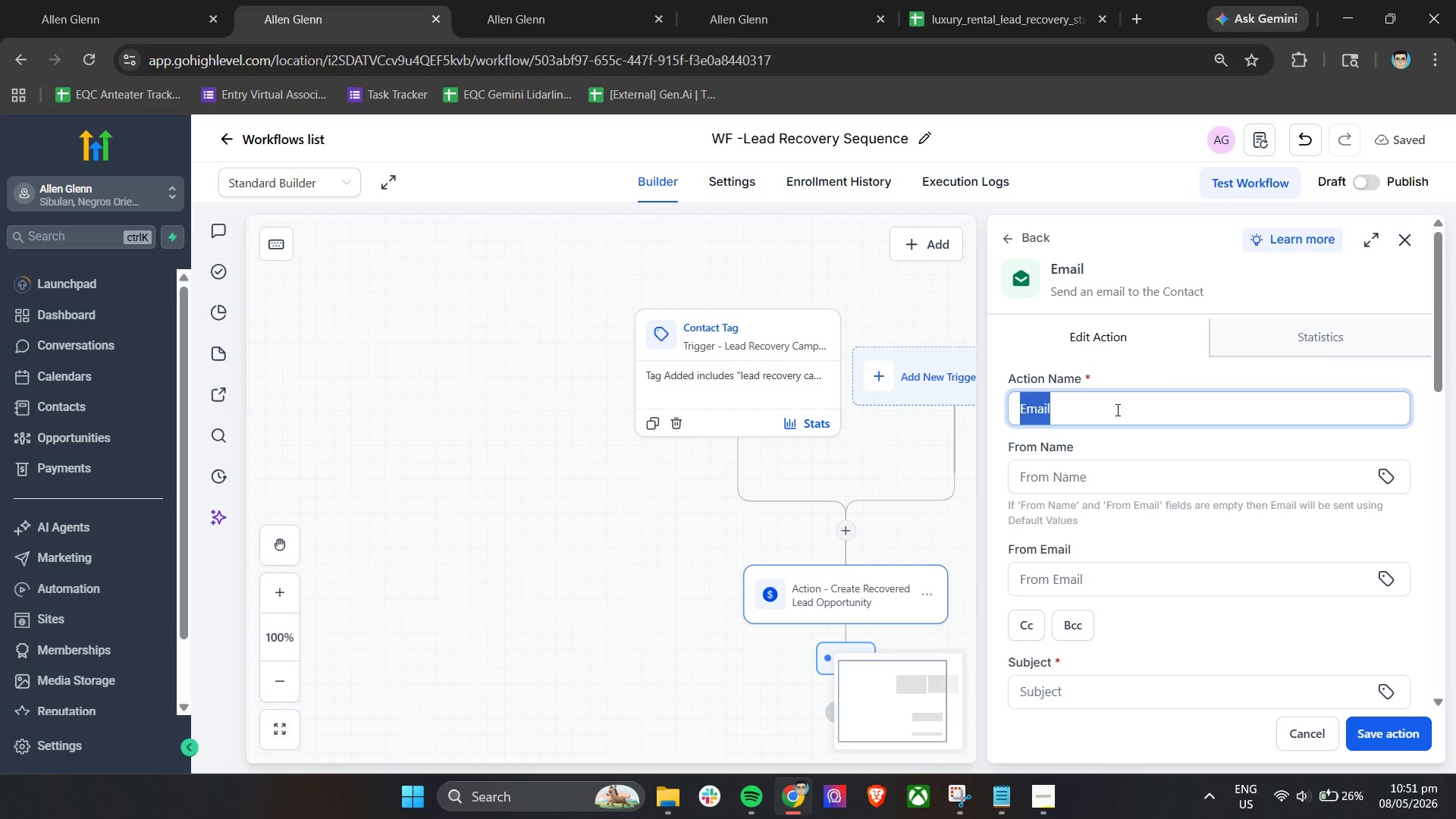 
type(Send - Email 1 Revenue Opportunity)
 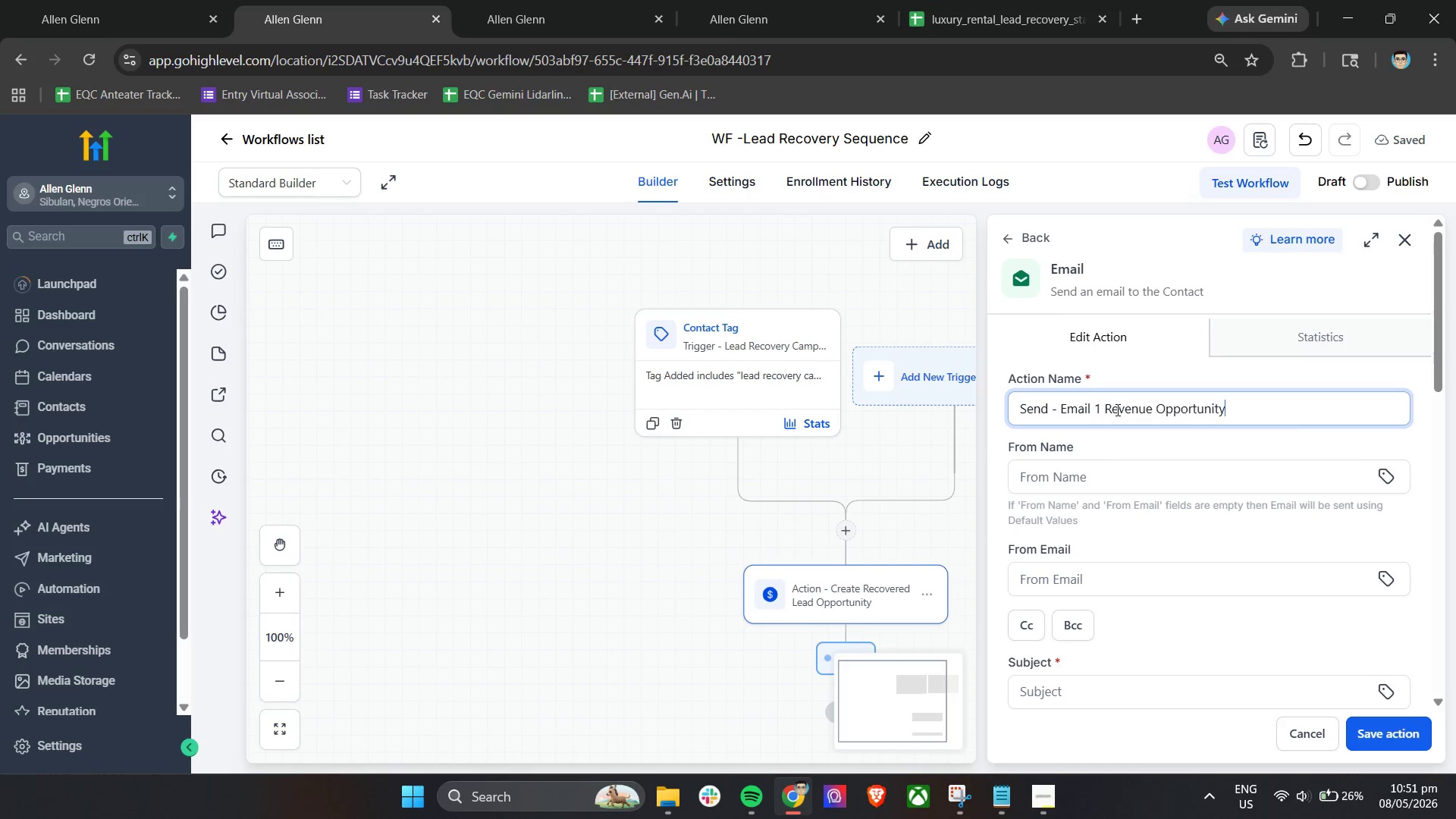 
left_click([1119, 469])
 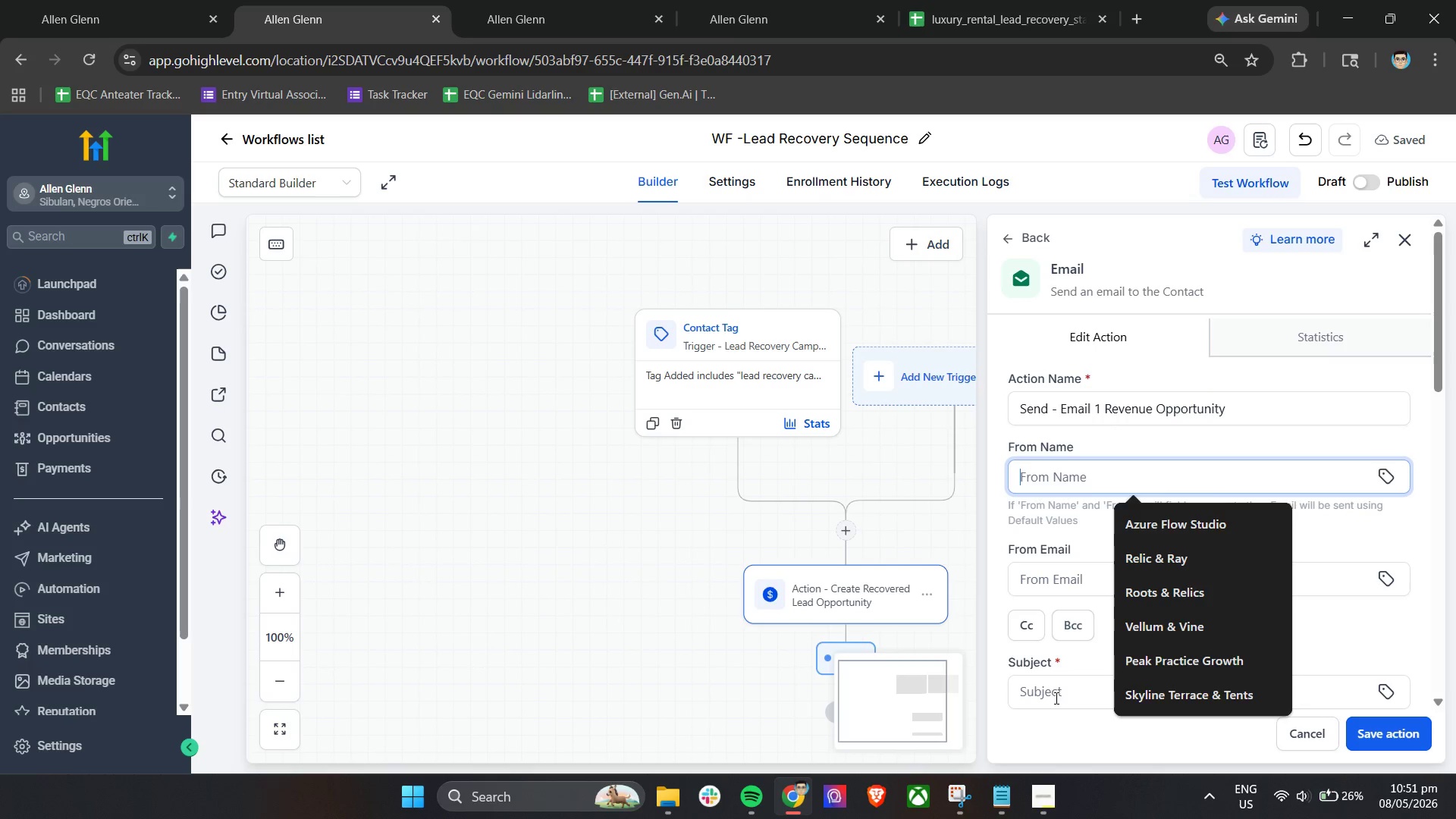 
left_click([1034, 806])